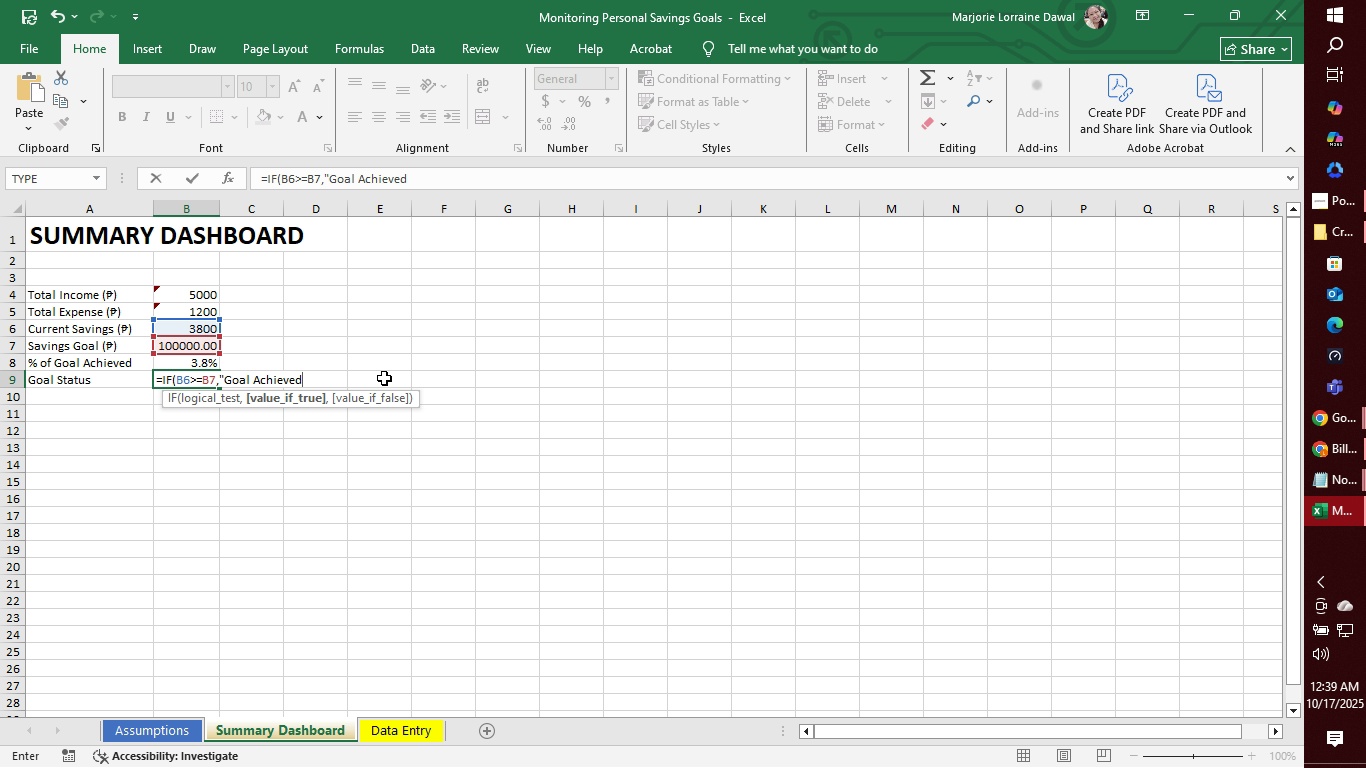 
wait(16.29)
 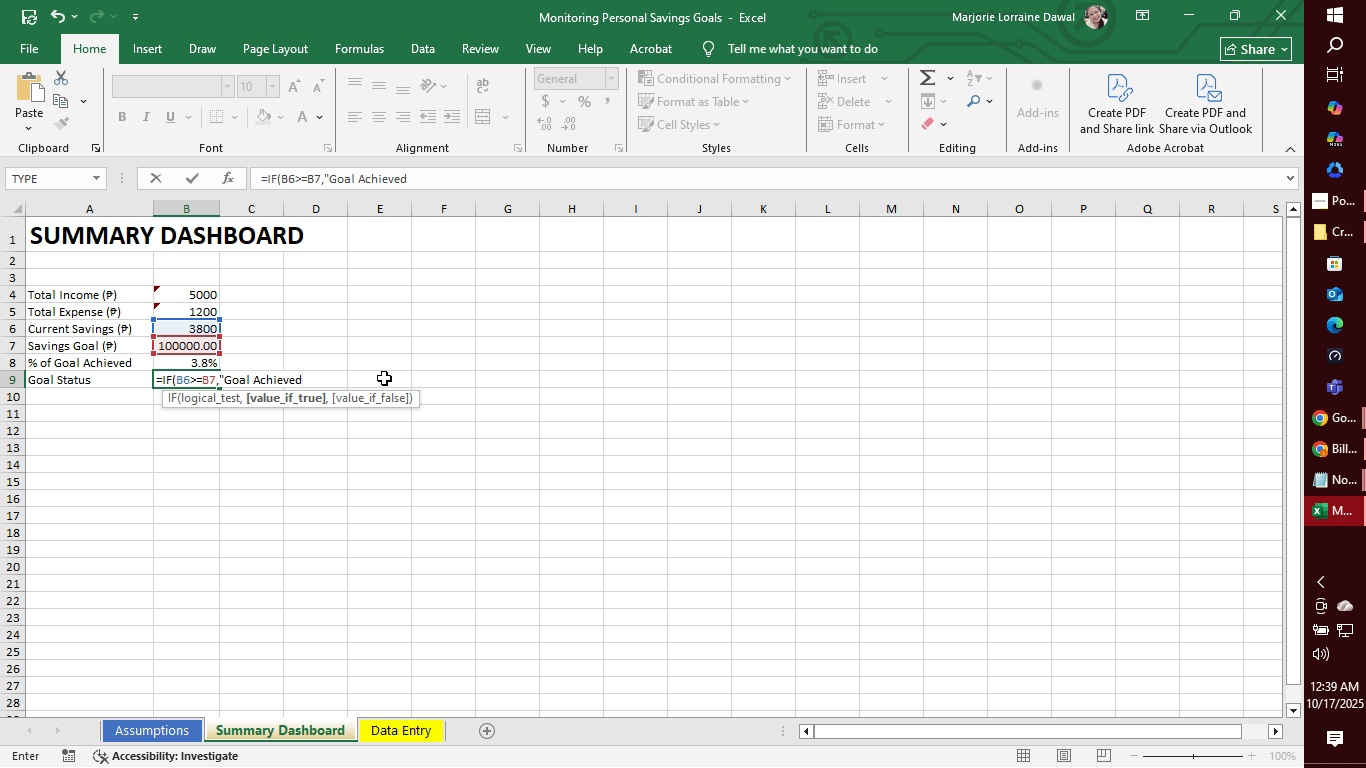 
key(Shift+Quote)
 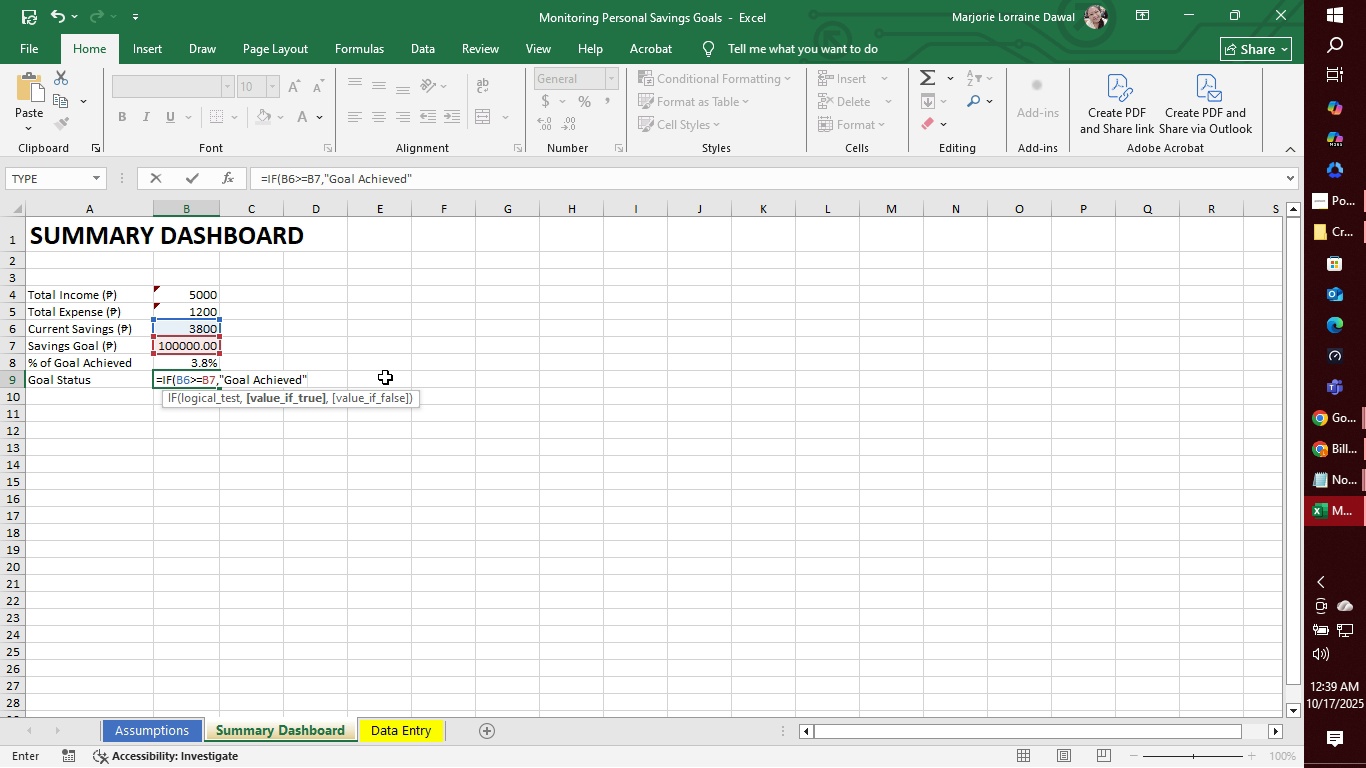 
key(Comma)
 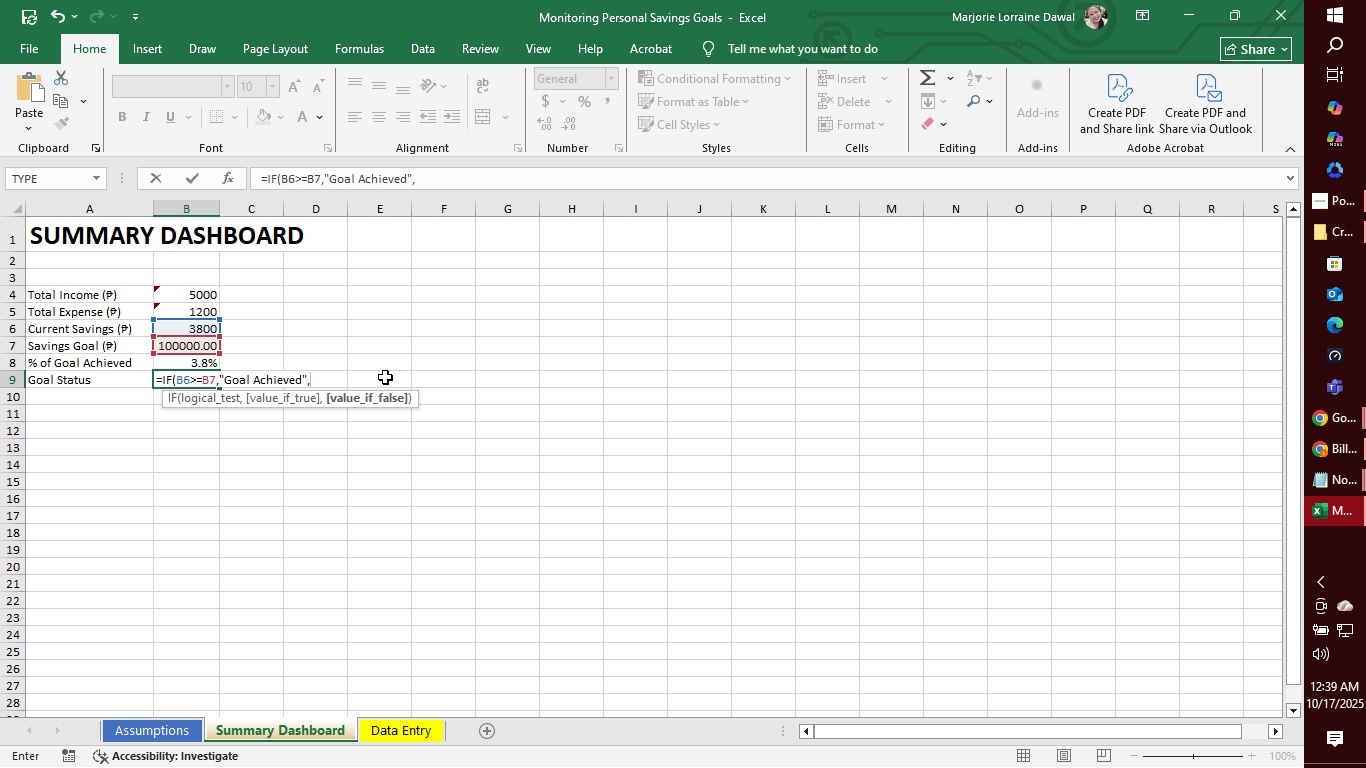 
type(Kr)
key(Backspace)
type(eep)
key(Backspace)
key(Backspace)
key(Backspace)
key(Backspace)
type("Keep Saving")
key(Backspace)
type(!")
 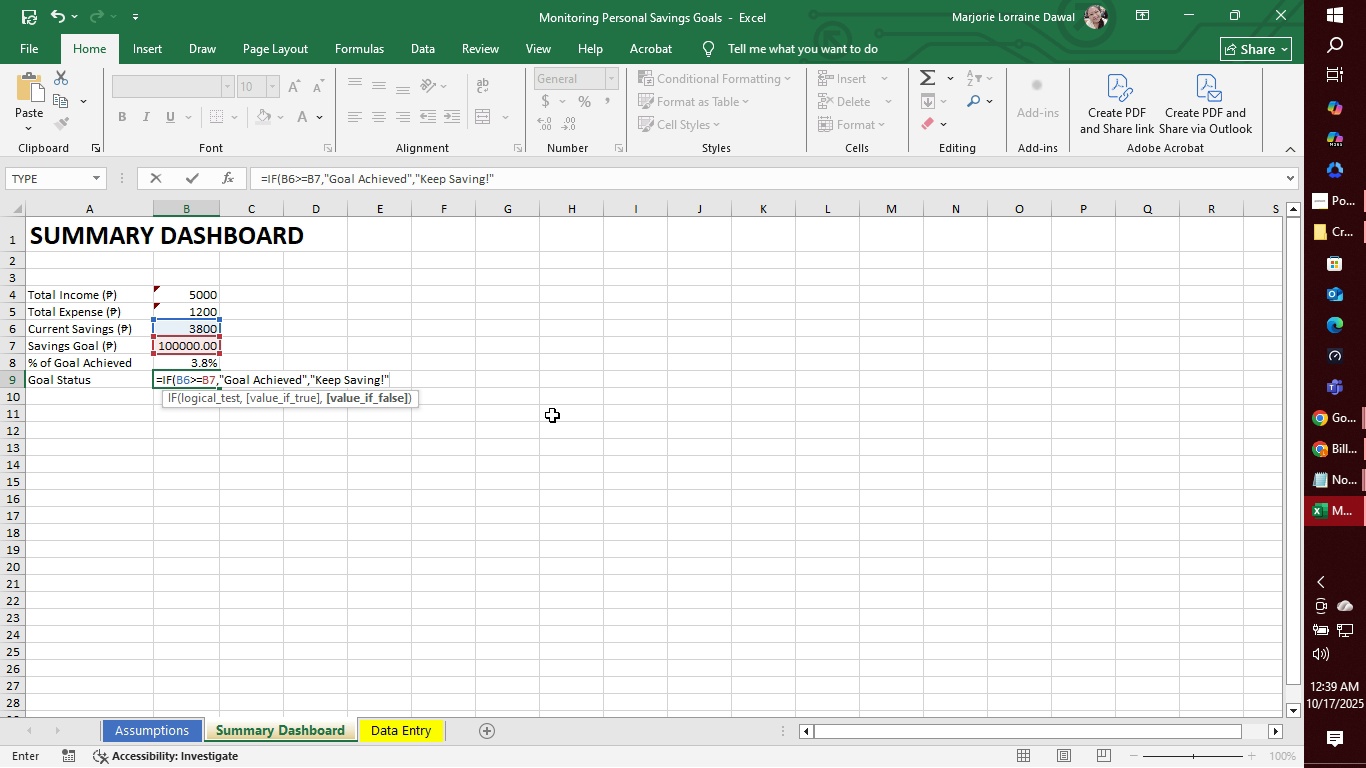 
left_click([301, 378])
 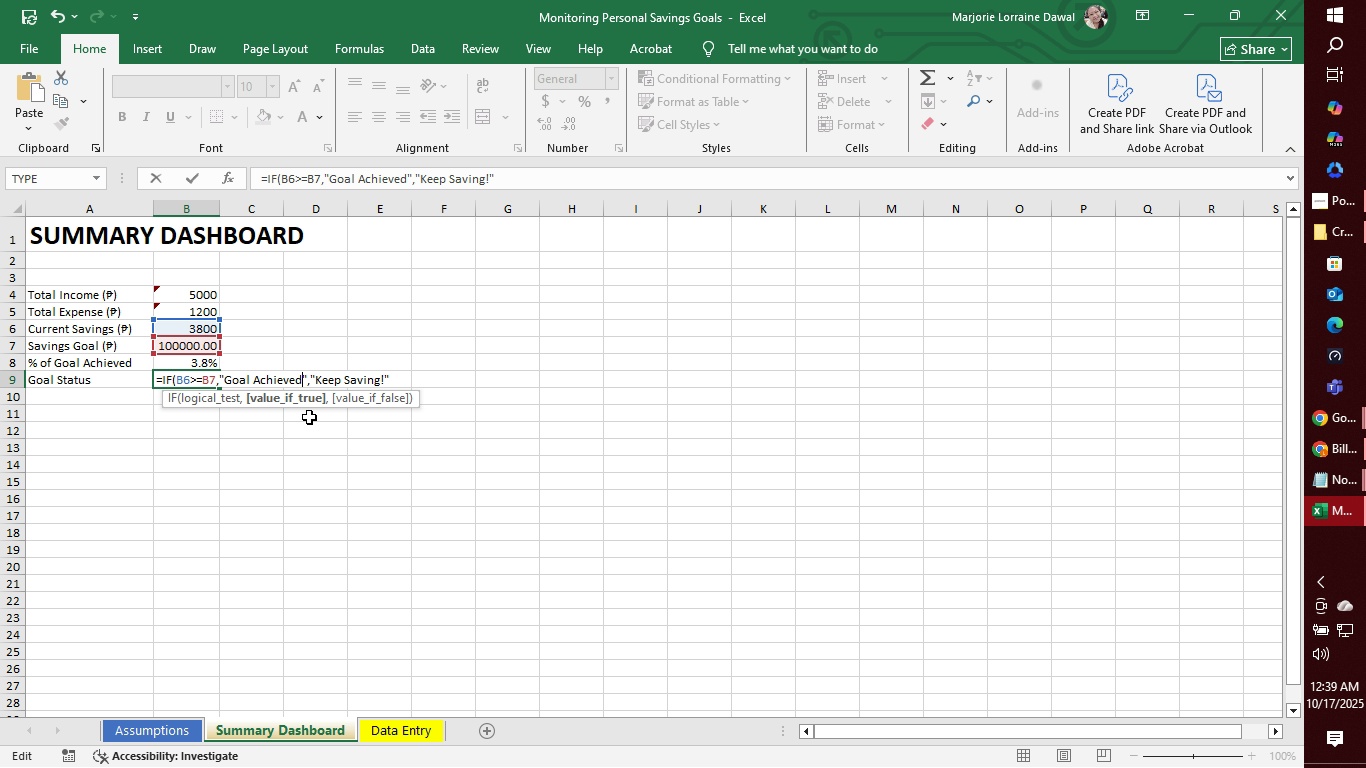 
key(Shift+1)
 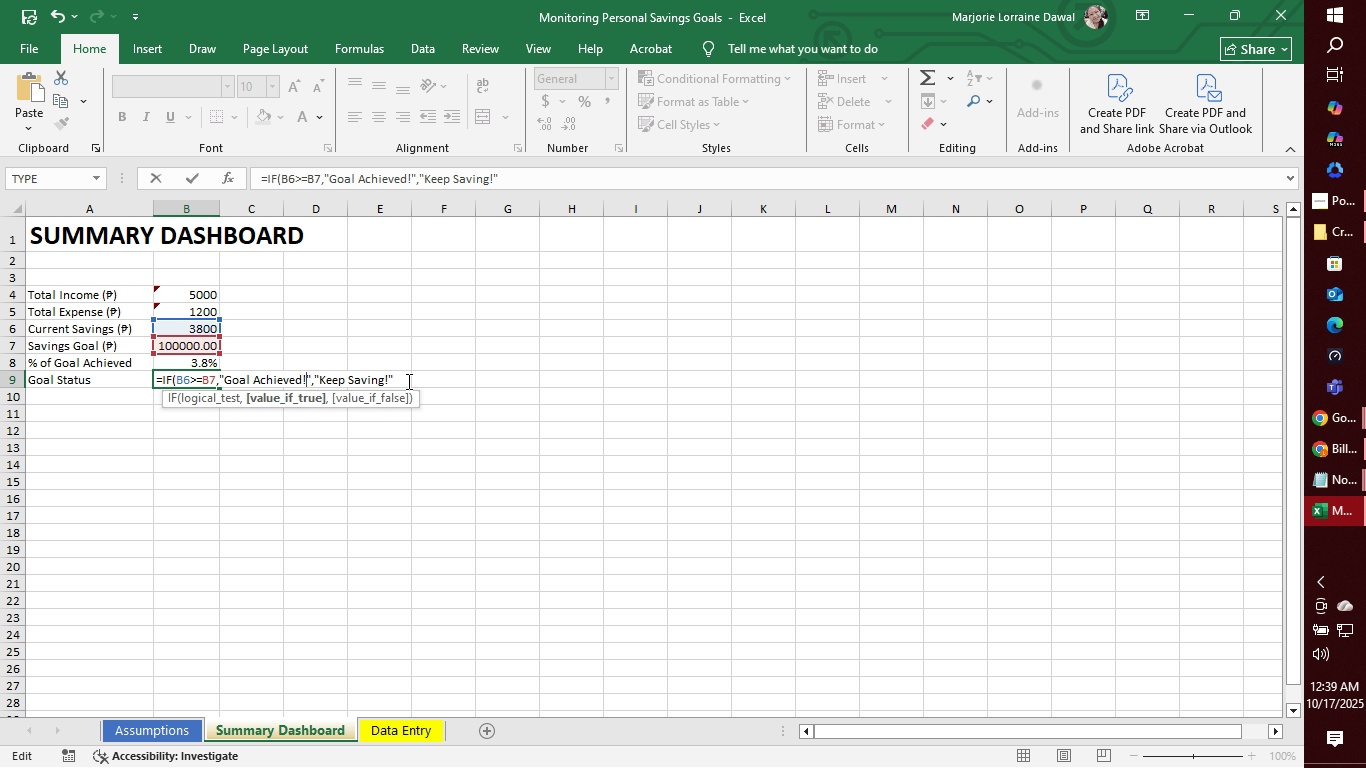 
left_click([395, 377])
 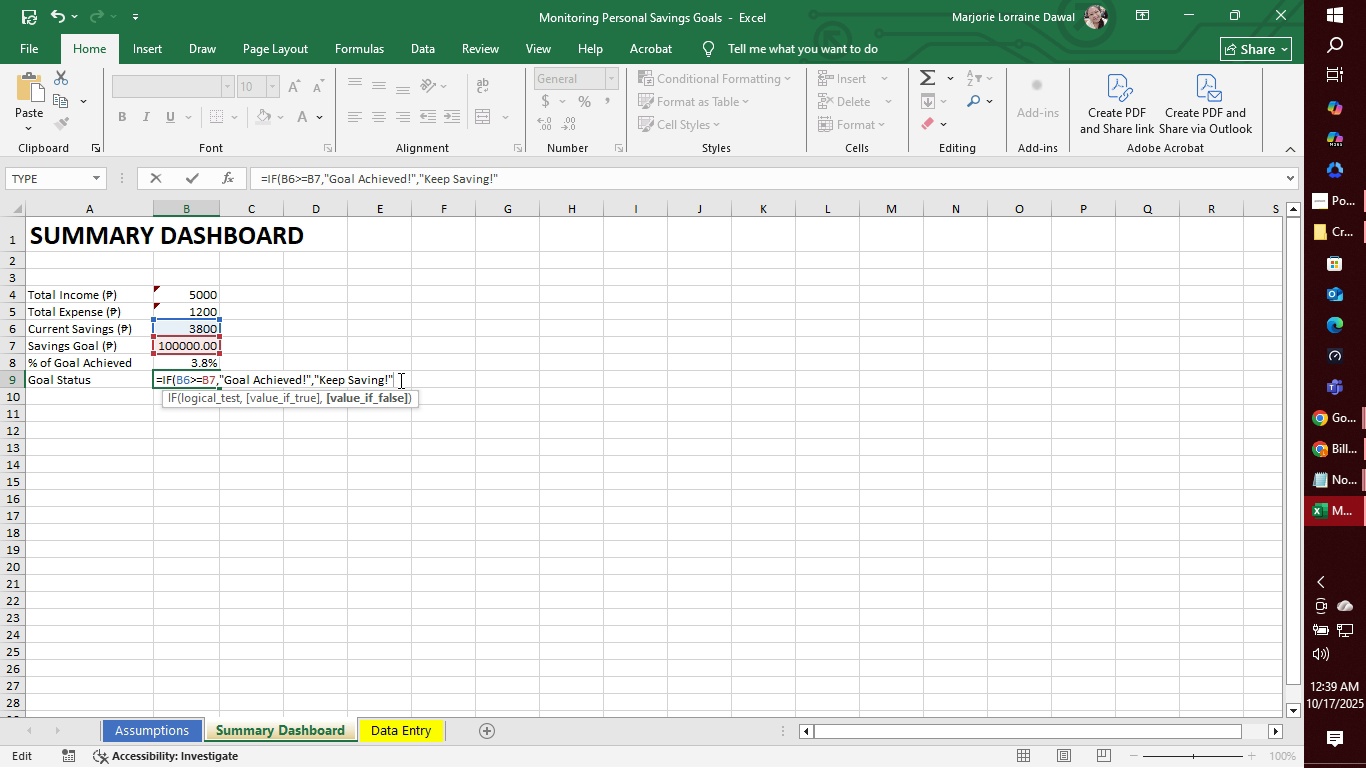 
left_click([332, 383])
 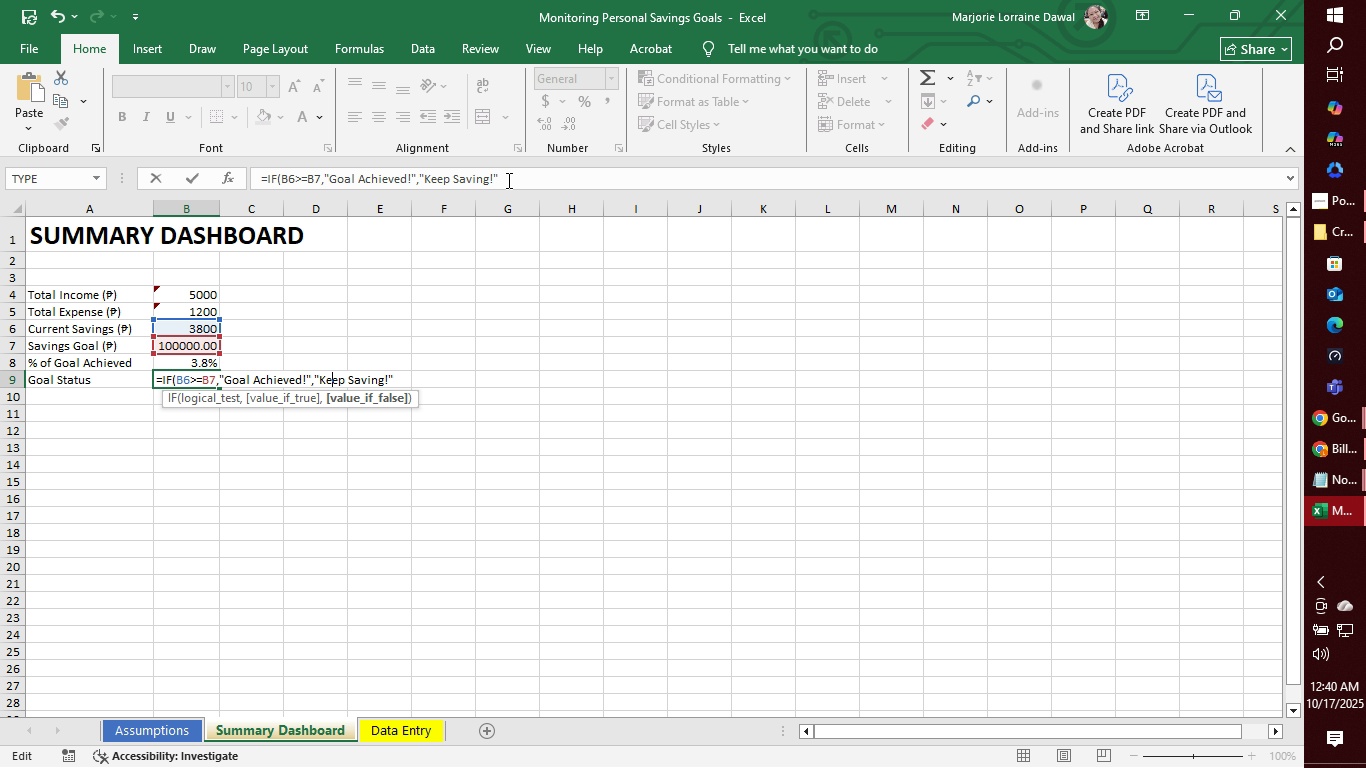 
left_click([517, 172])
 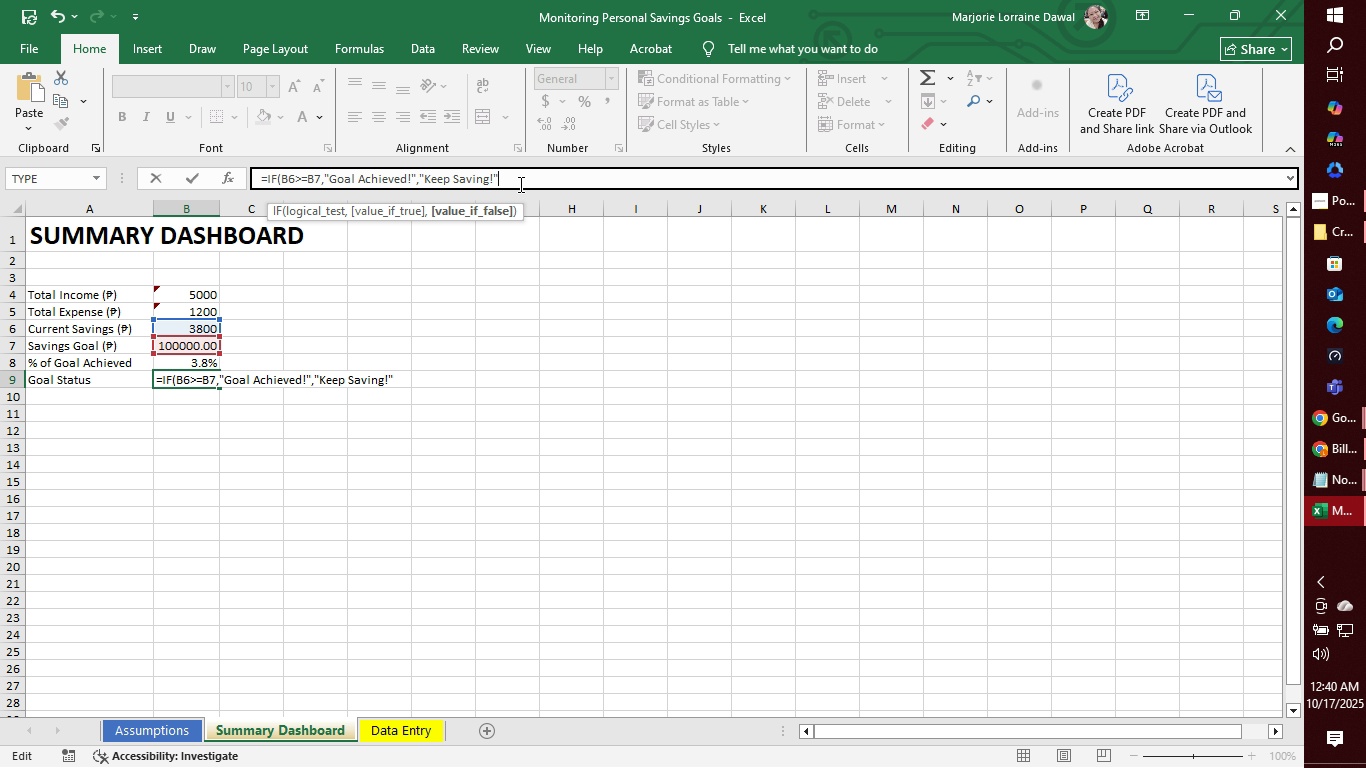 
key(Shift+0)
 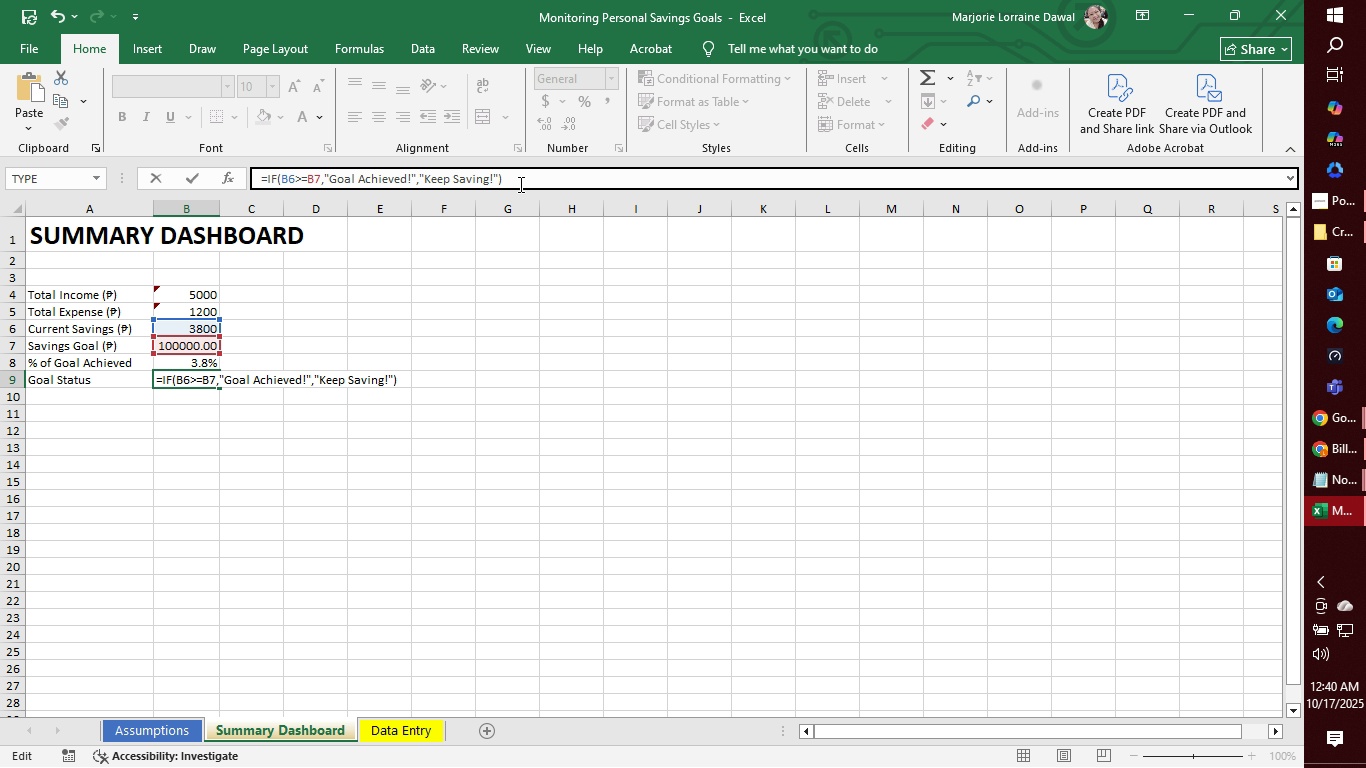 
key(Enter)
 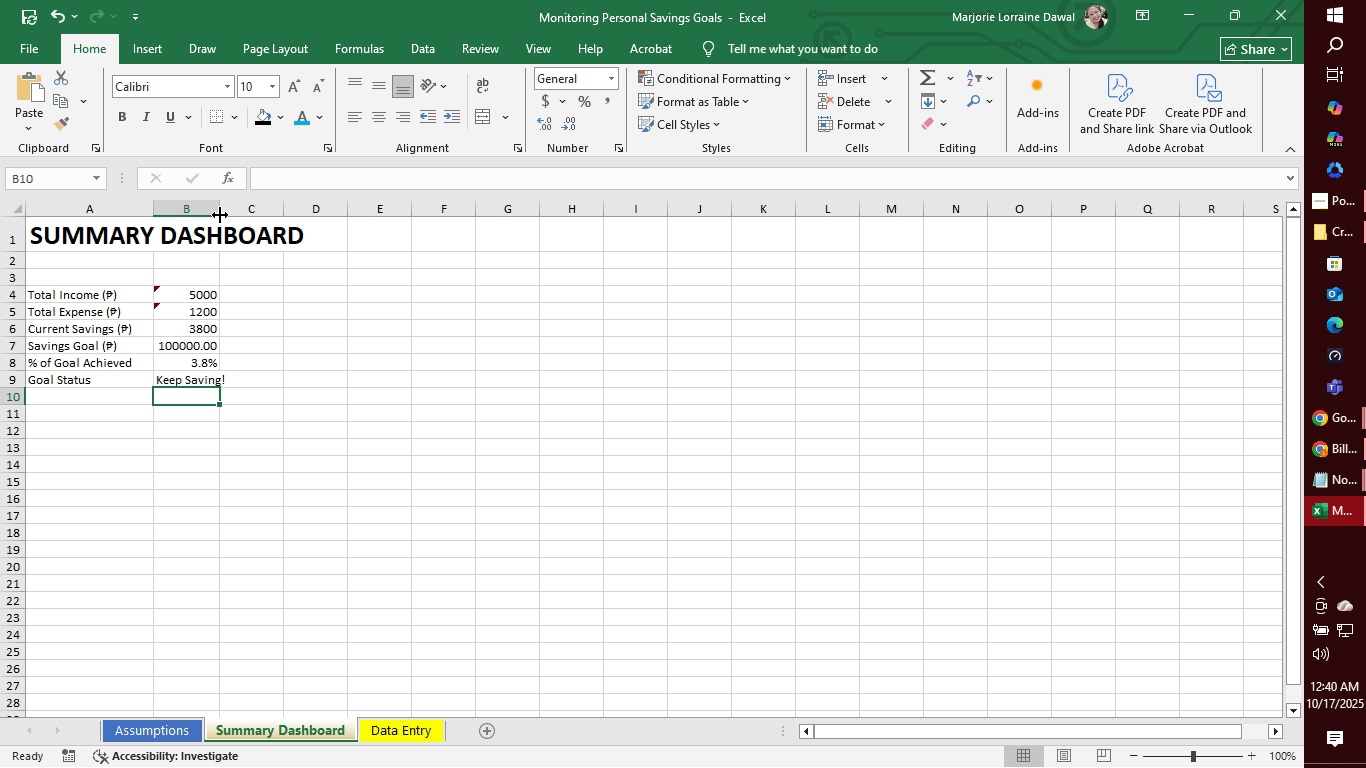 
left_click_drag(start_coordinate=[220, 209], to_coordinate=[234, 210])
 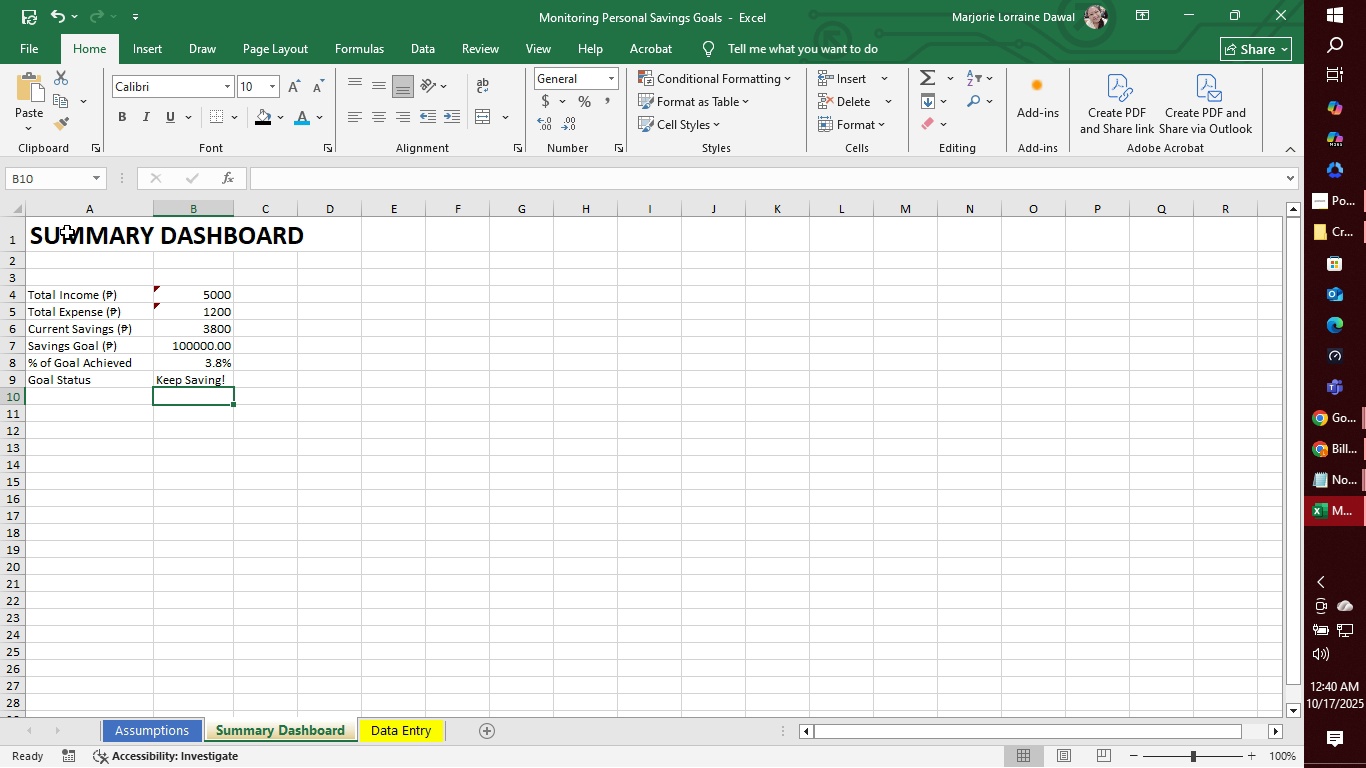 
left_click([66, 232])
 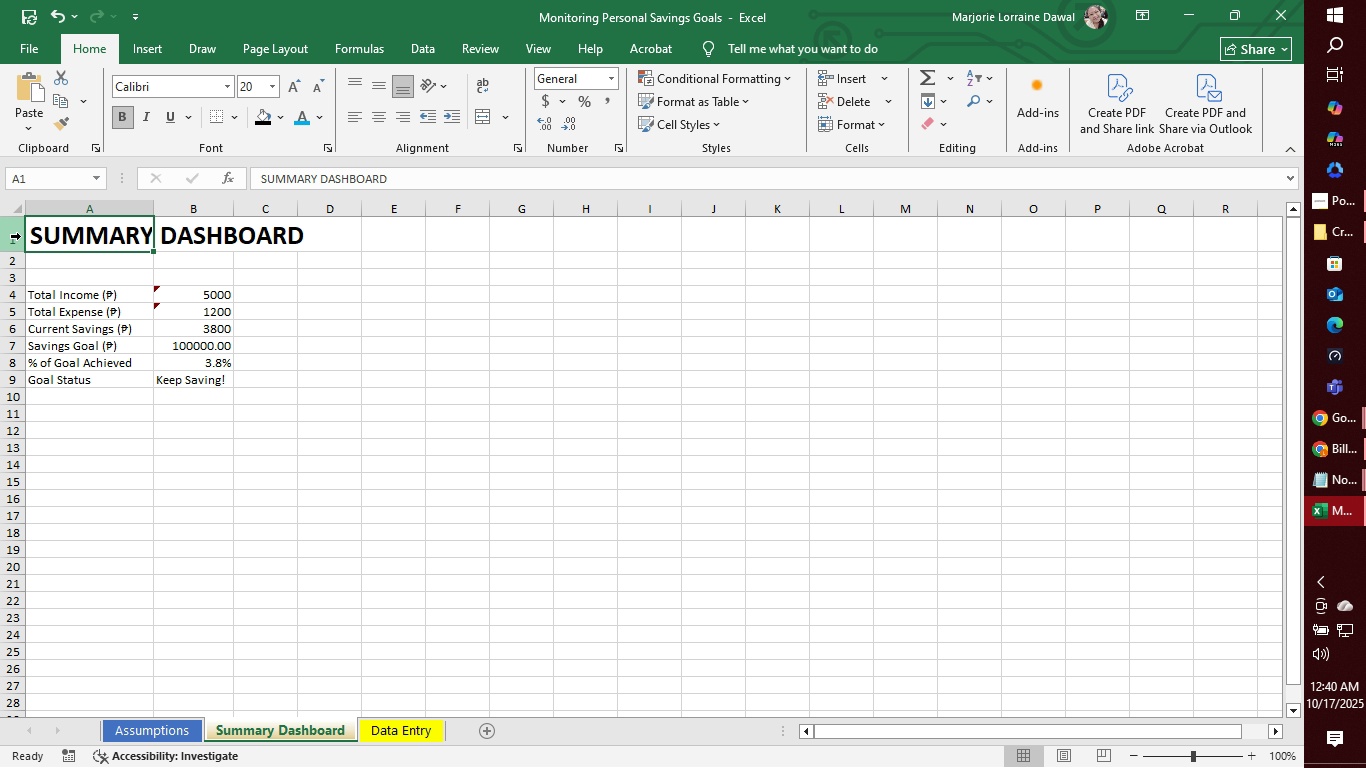 
left_click([21, 236])
 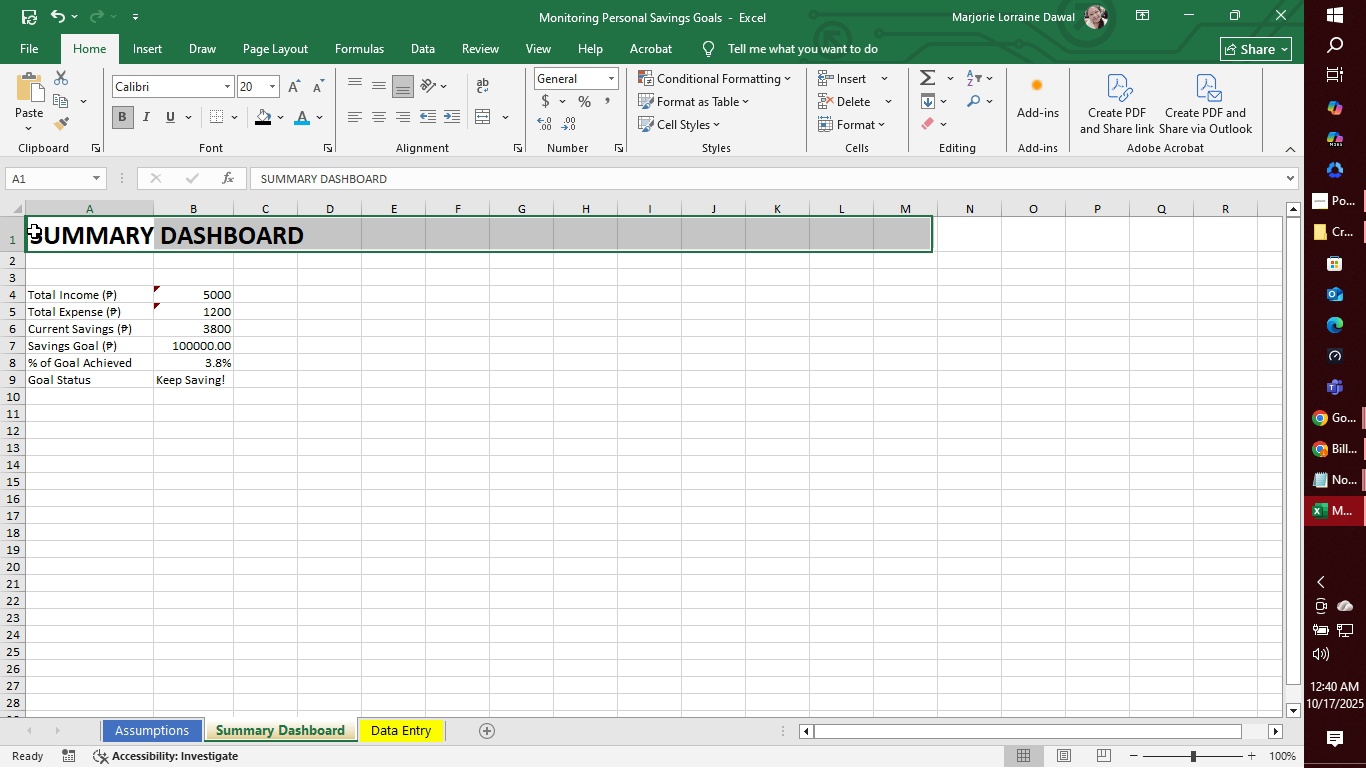 
left_click([34, 231])
 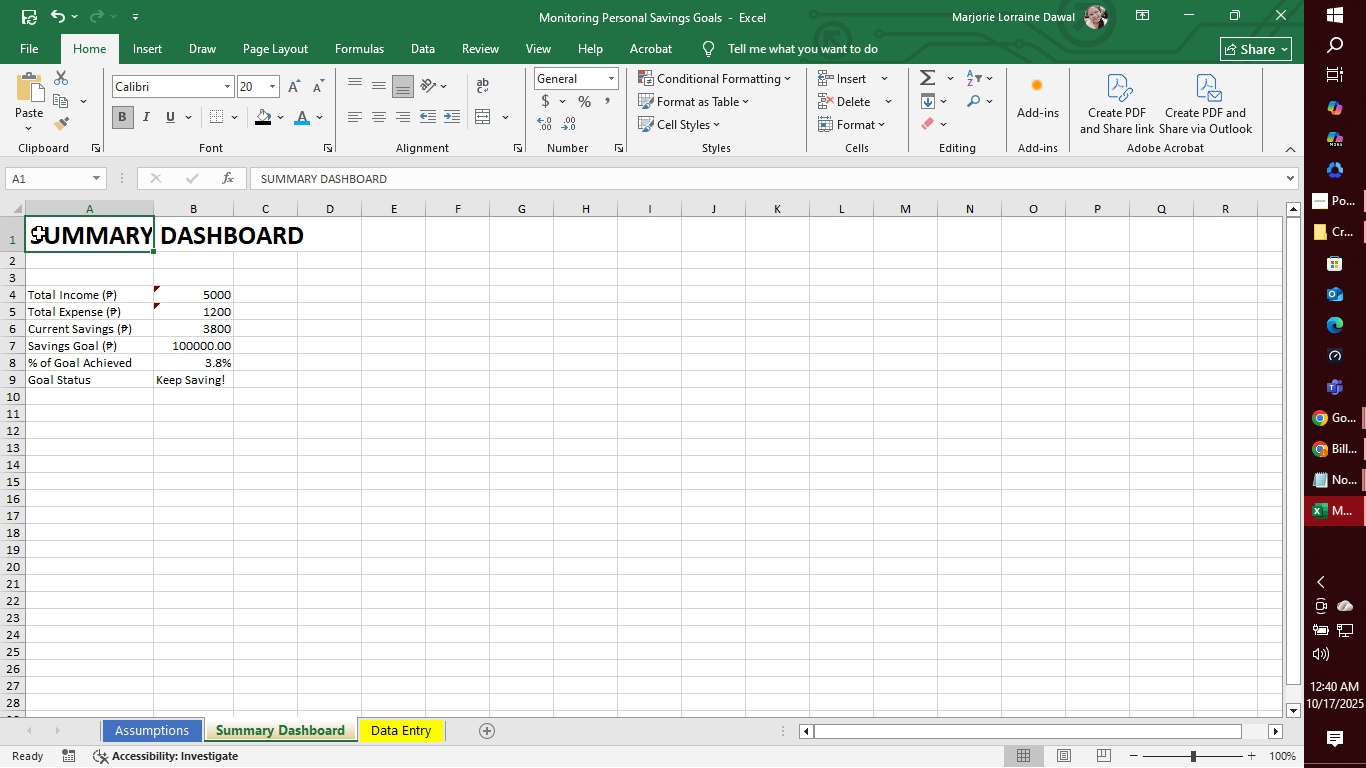 
left_click([39, 233])
 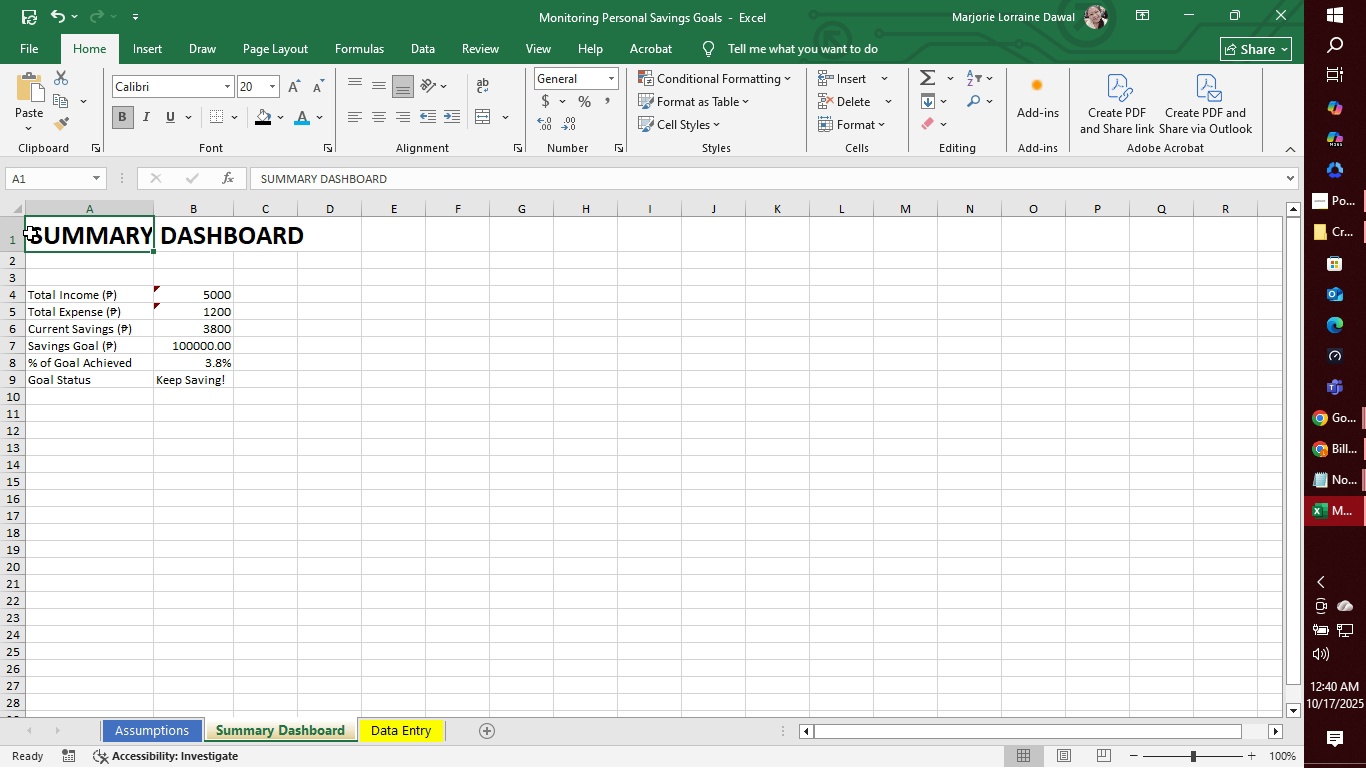 
double_click([51, 228])
 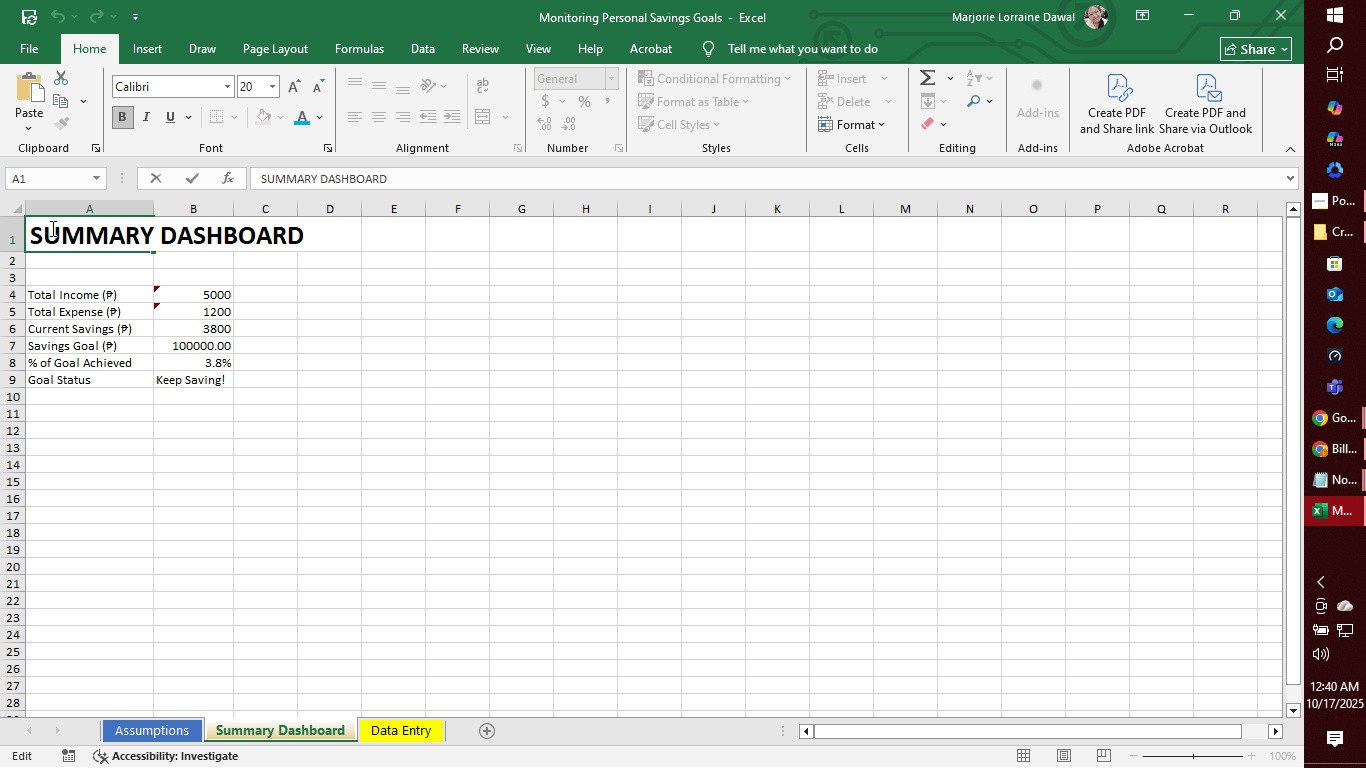 
double_click([51, 228])
 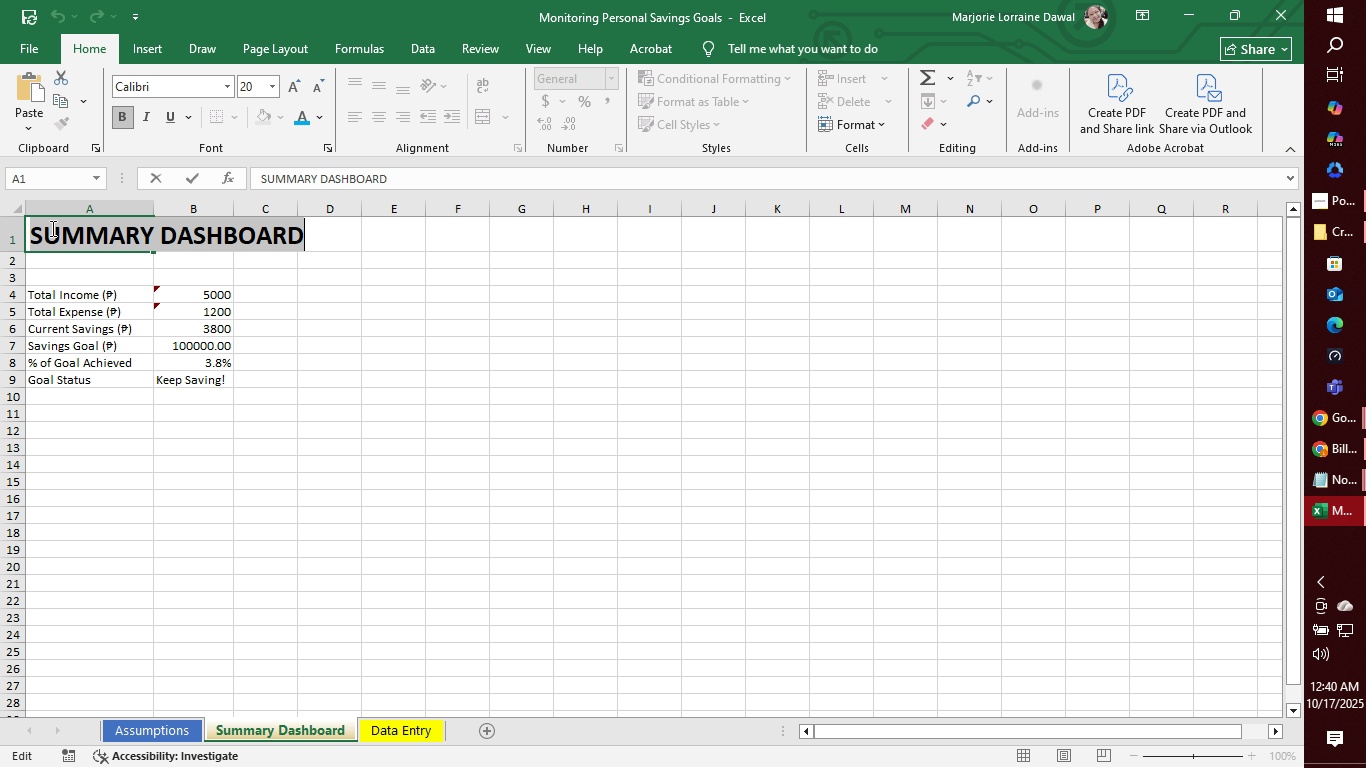 
triple_click([51, 228])
 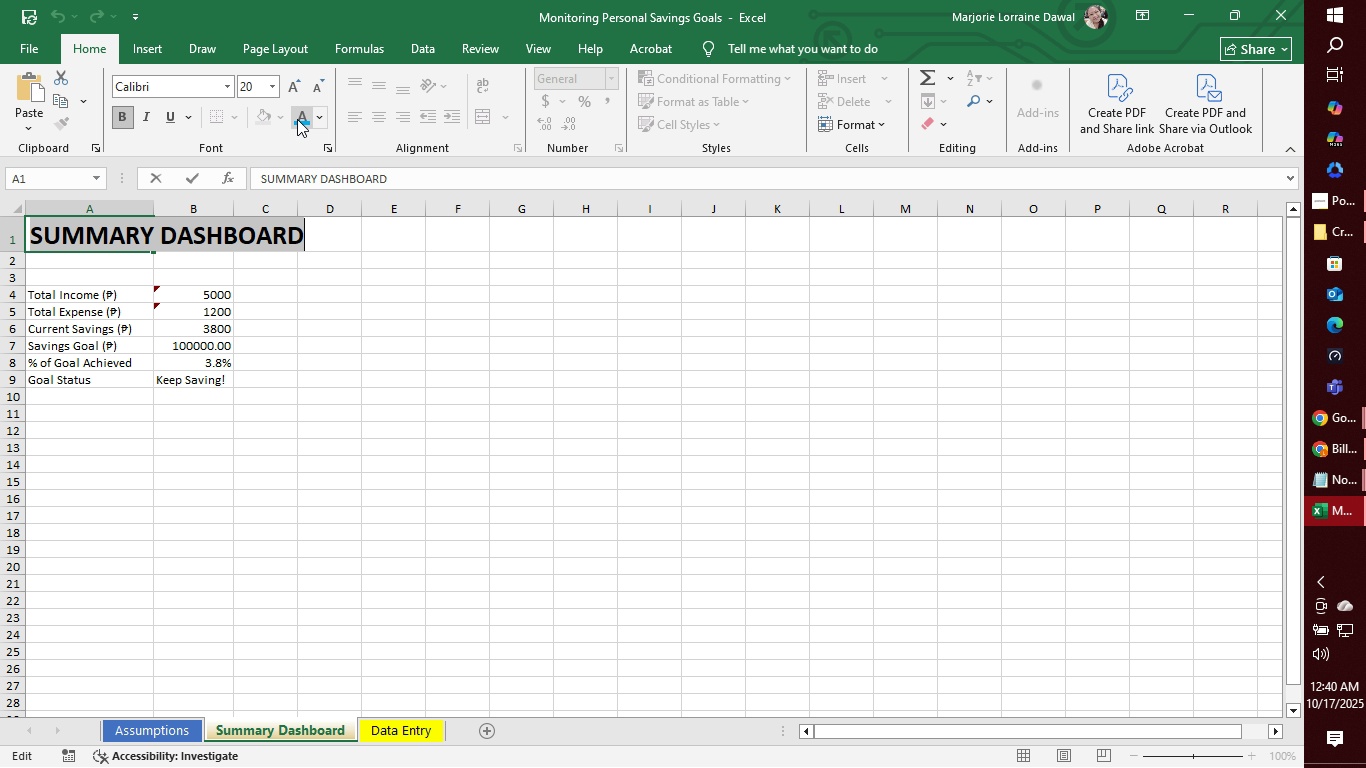 
left_click([297, 119])
 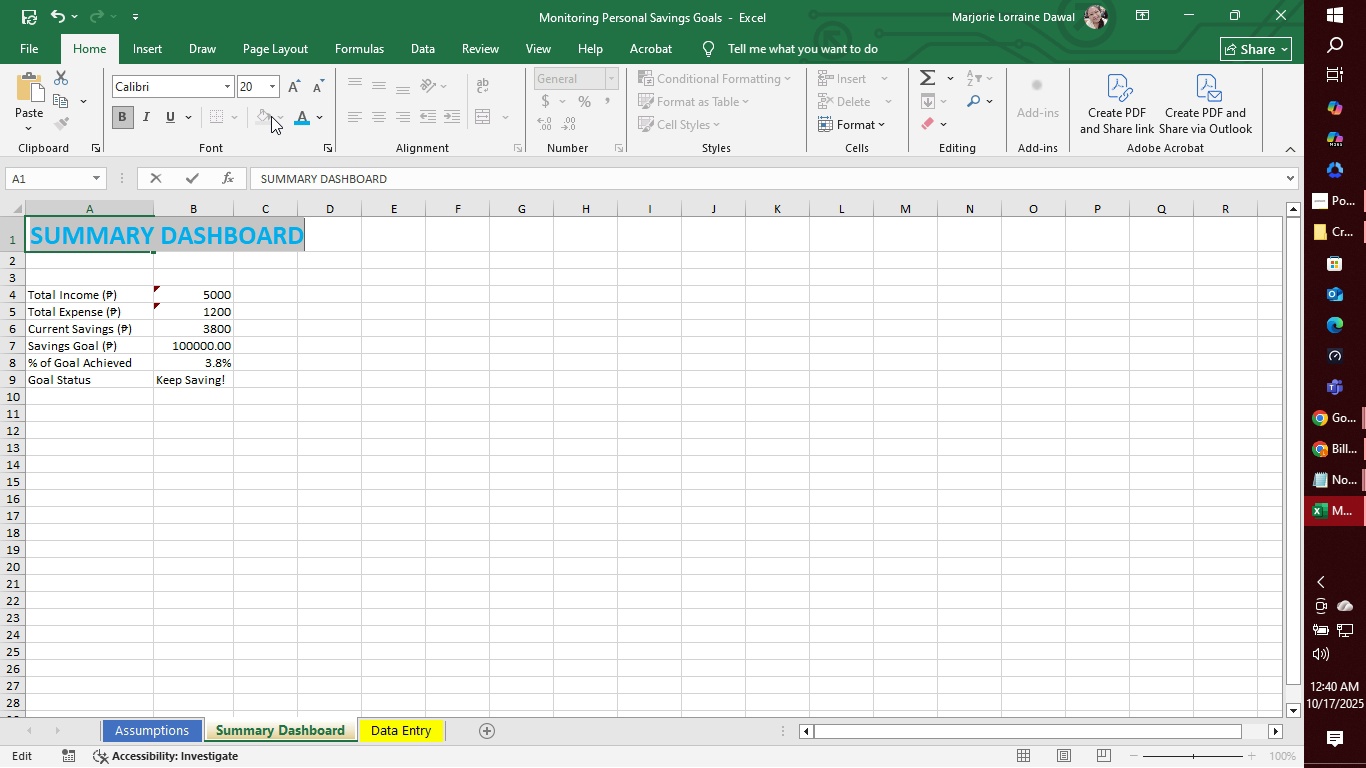 
left_click([271, 116])
 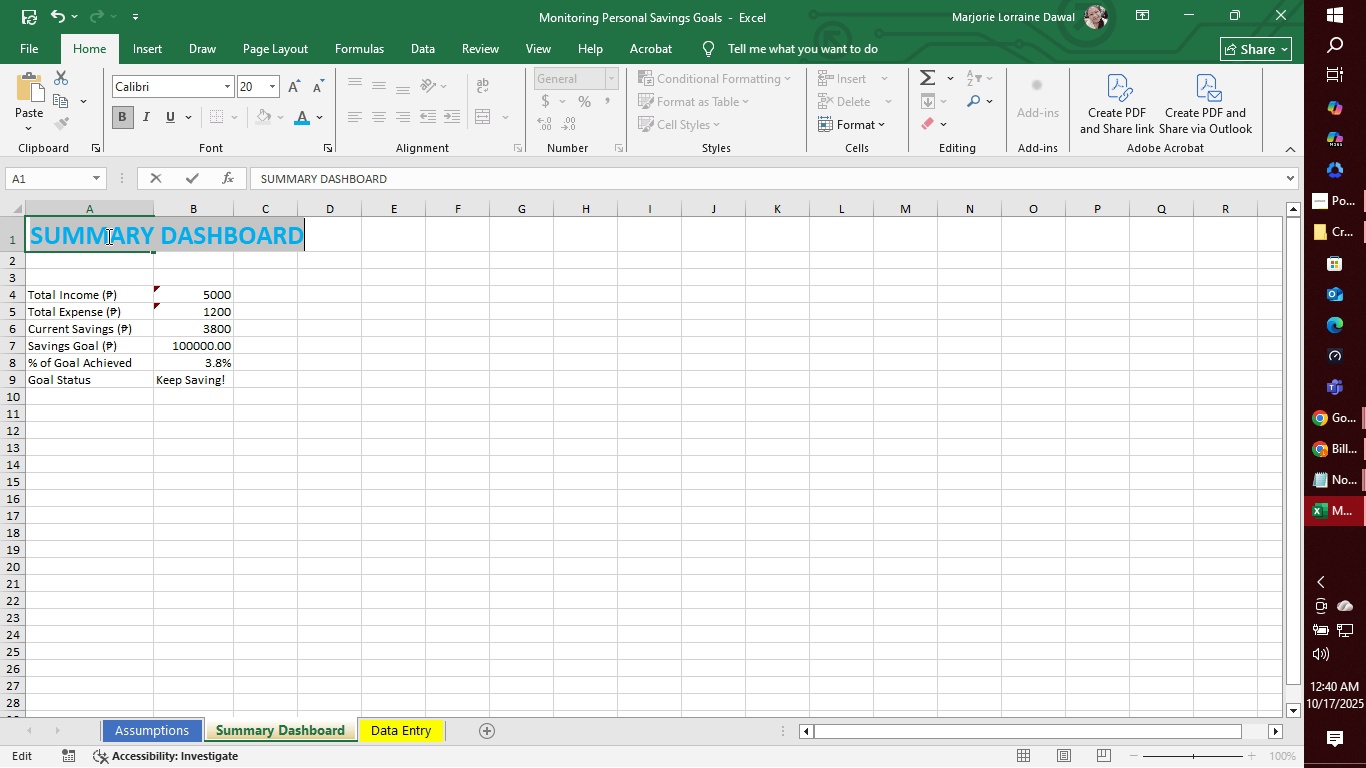 
left_click([107, 236])
 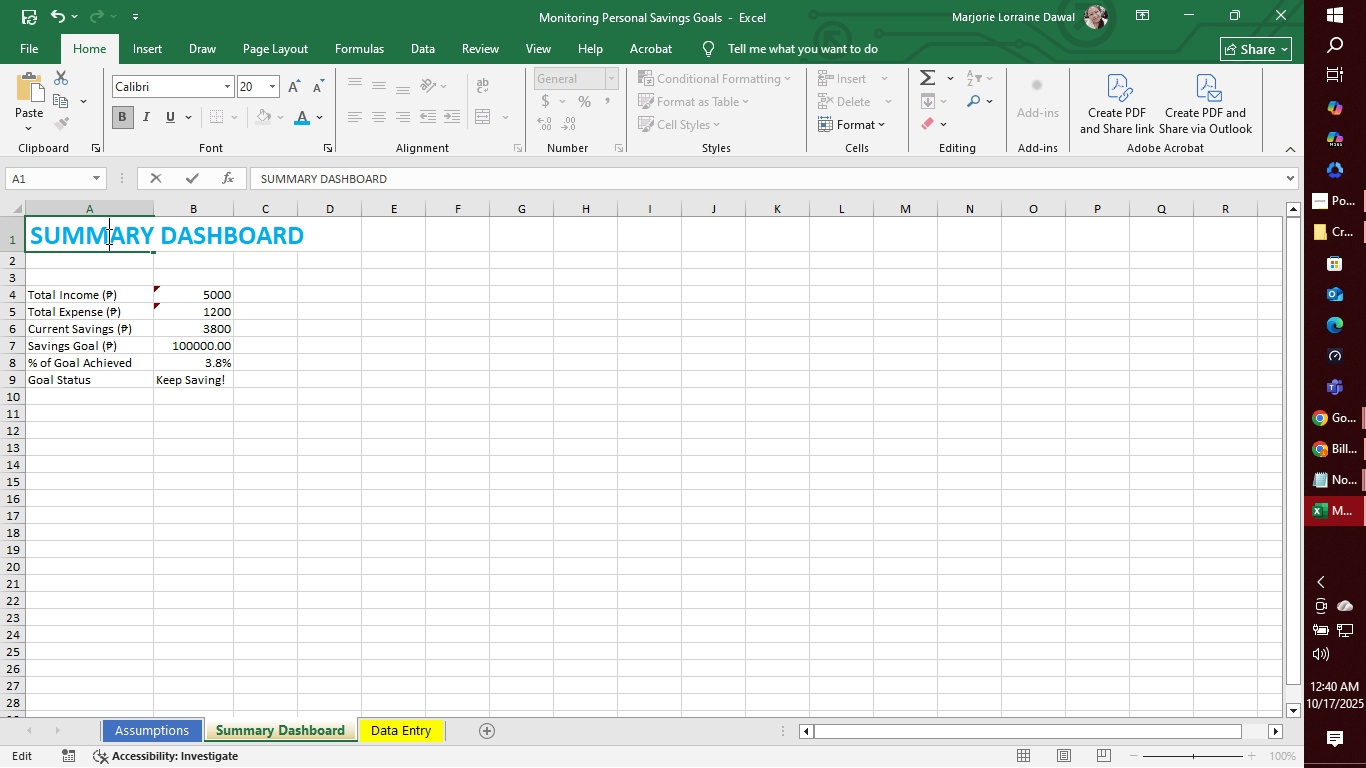 
double_click([107, 236])
 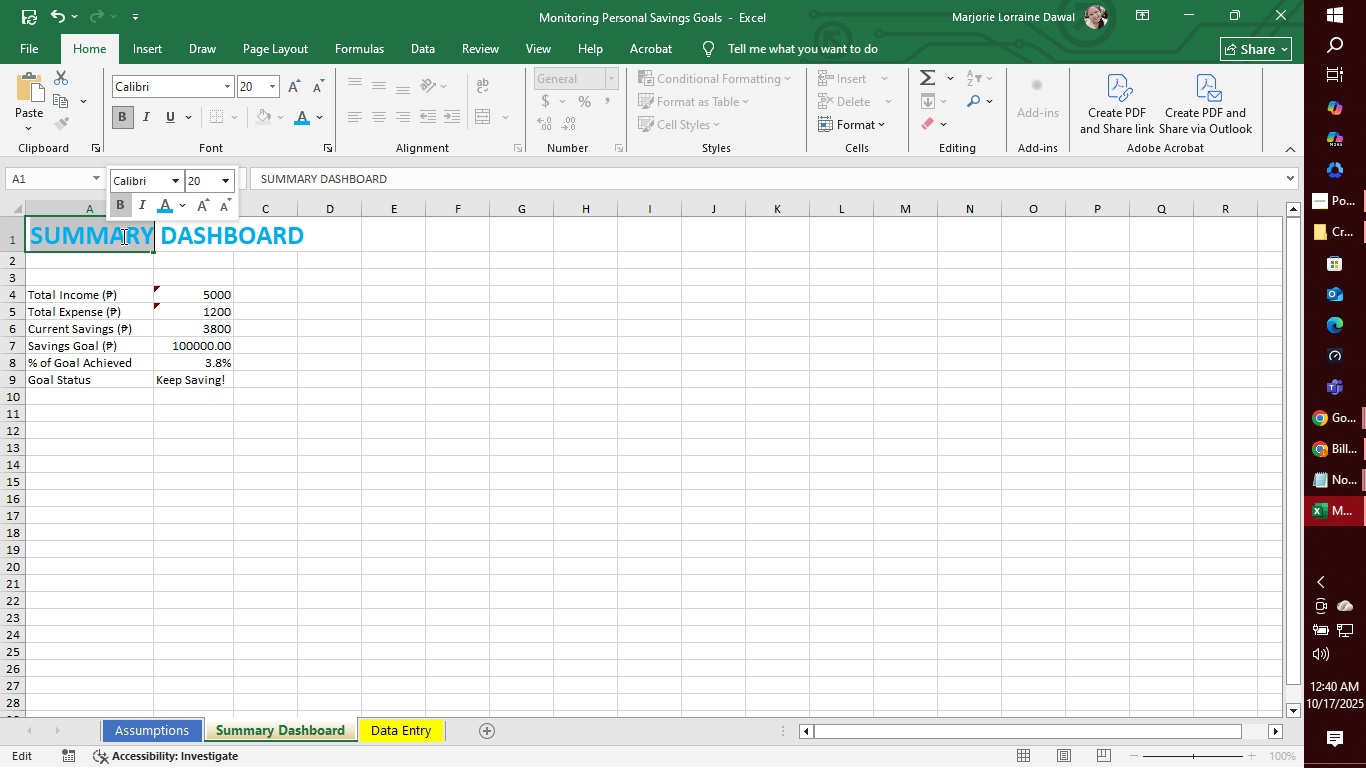 
left_click([198, 232])
 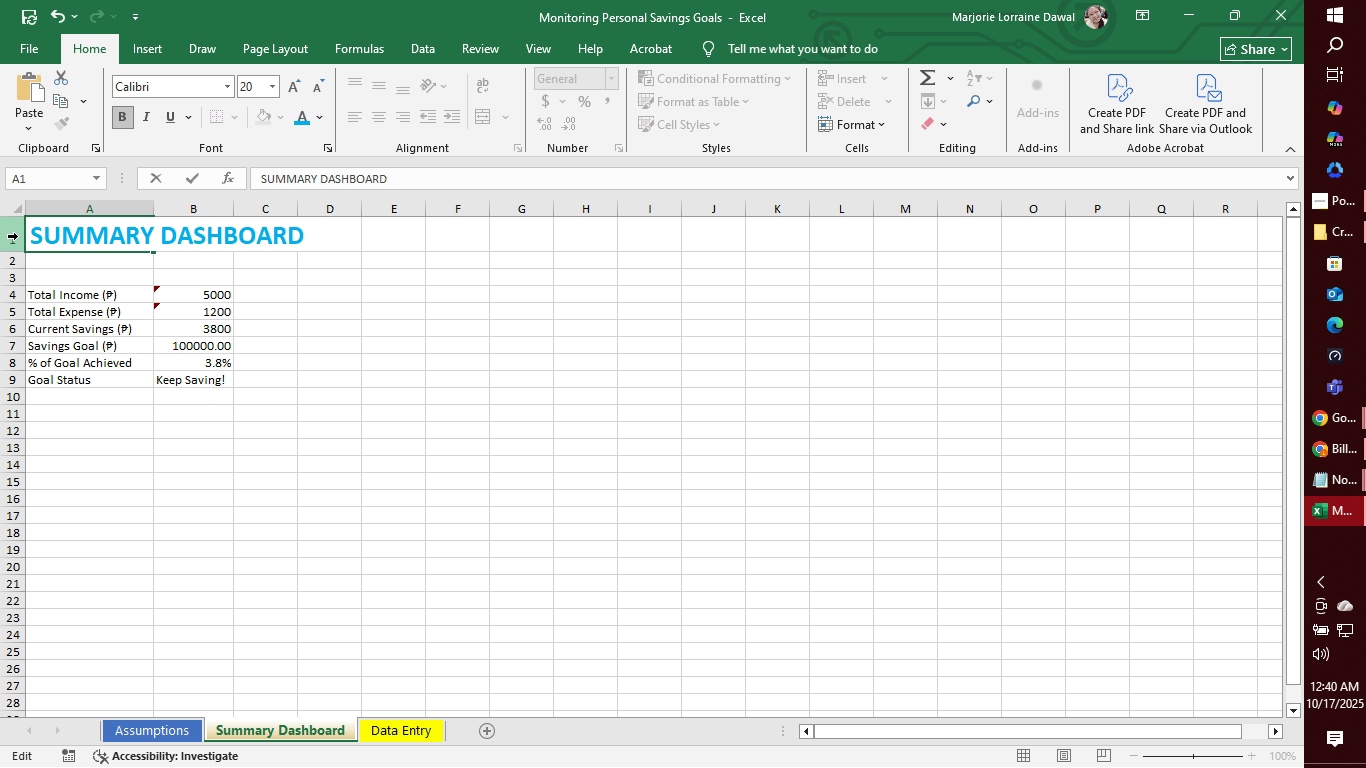 
left_click([18, 236])
 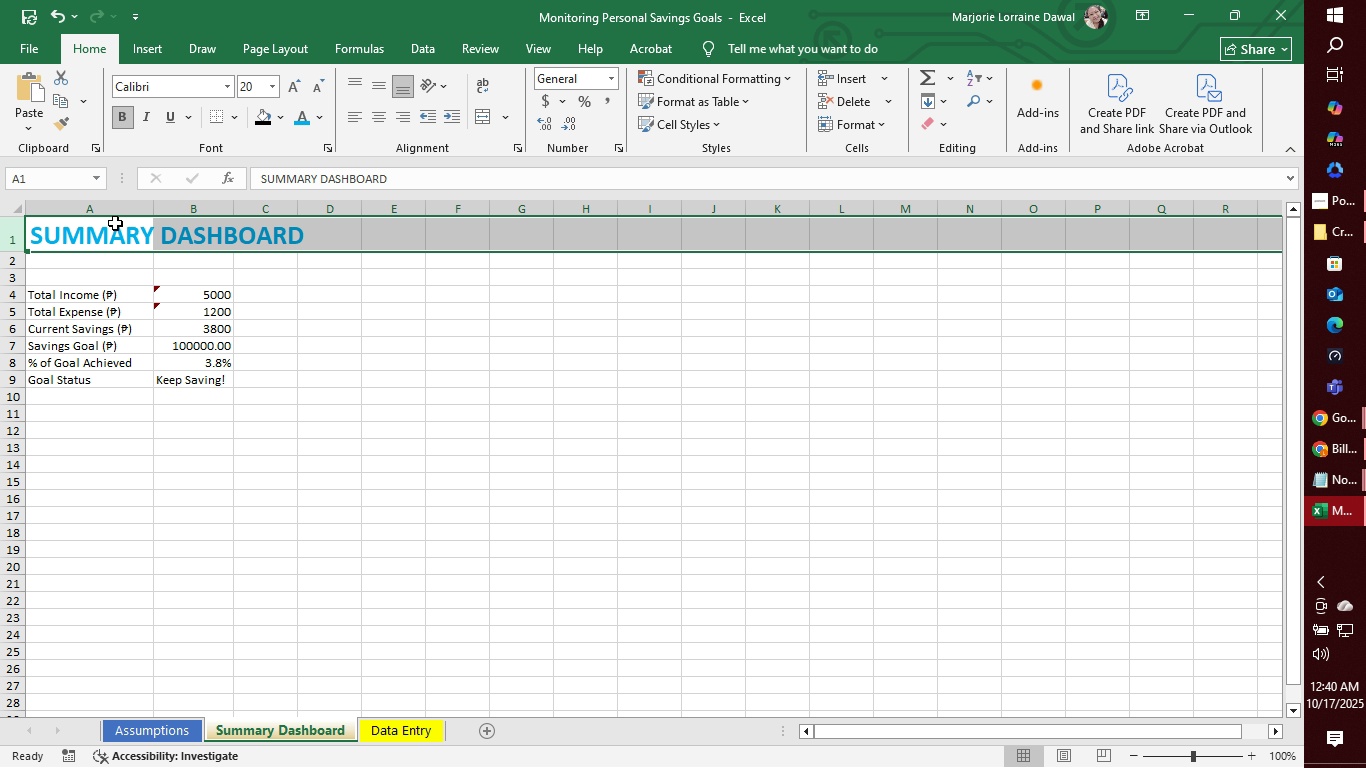 
left_click([50, 245])
 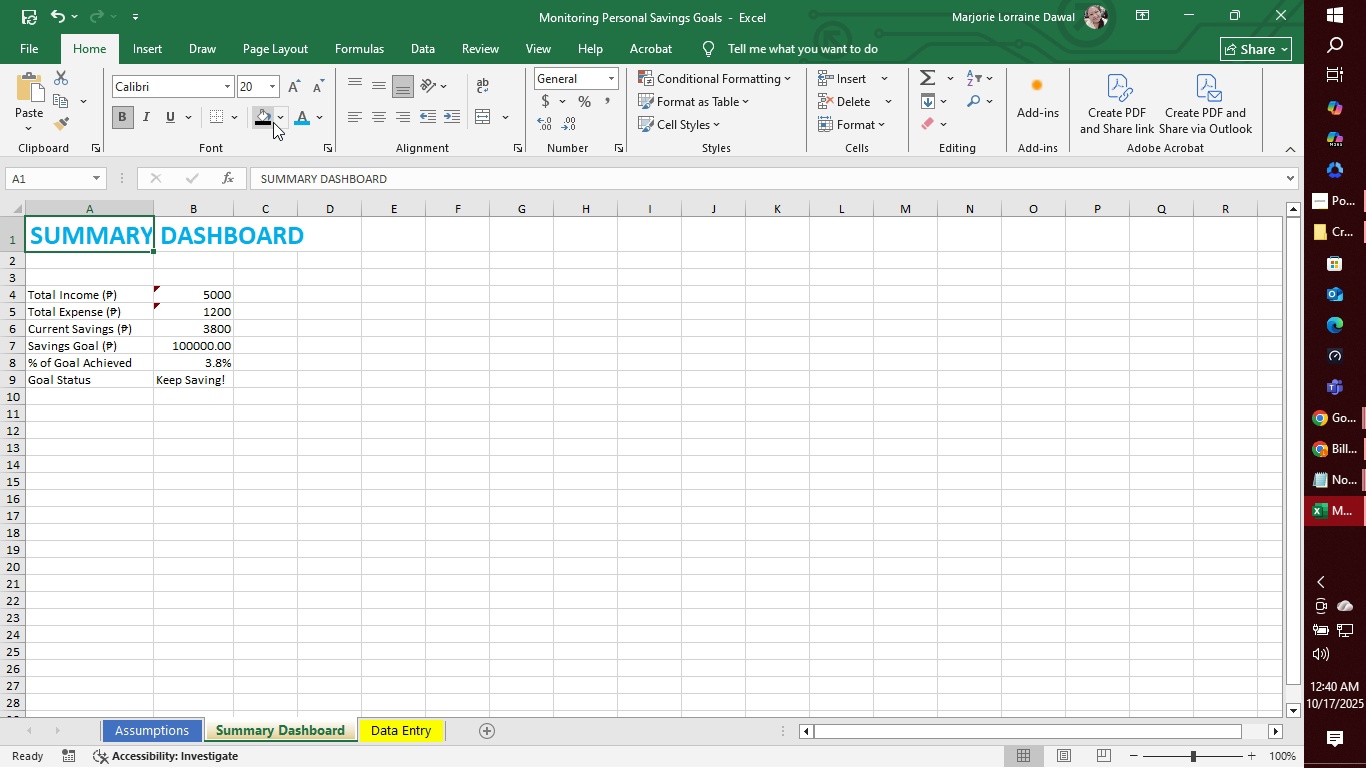 
left_click([275, 119])
 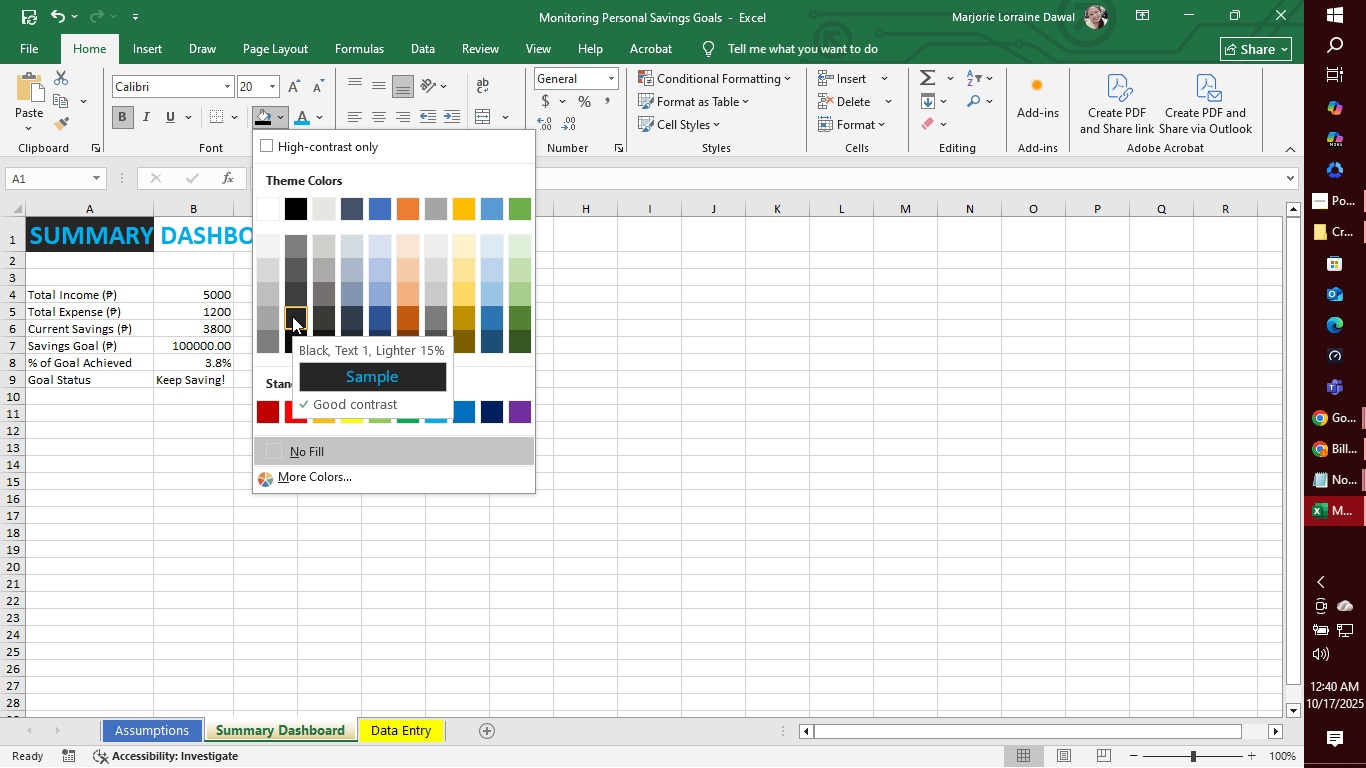 
left_click([292, 316])
 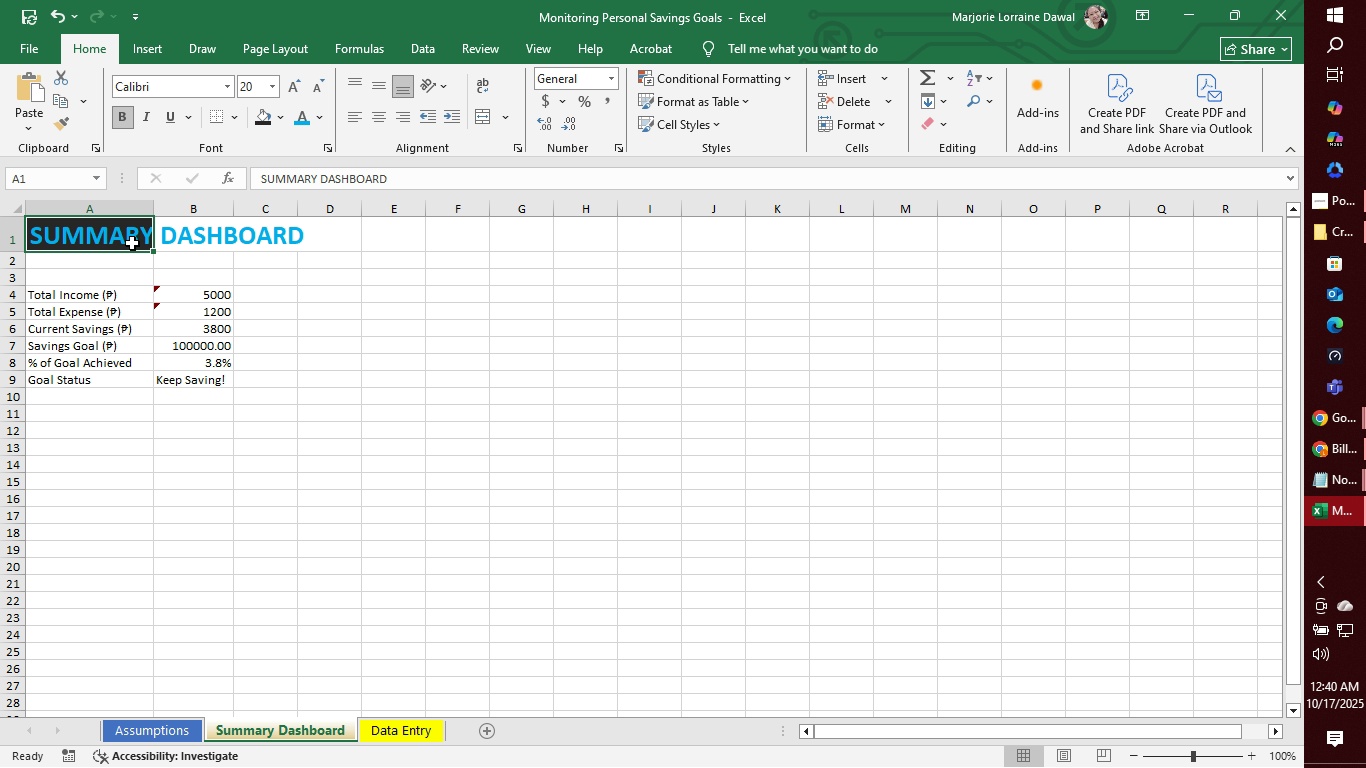 
left_click([131, 243])
 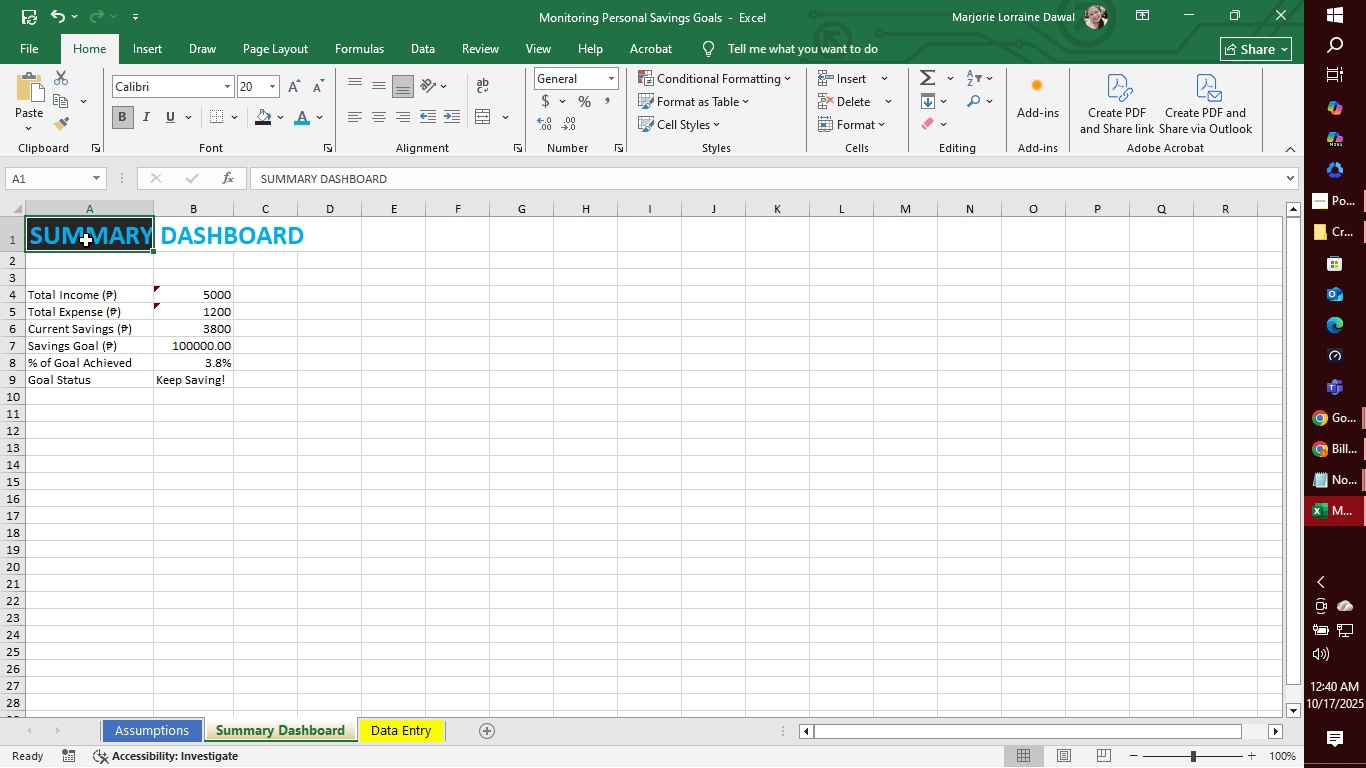 
left_click([86, 240])
 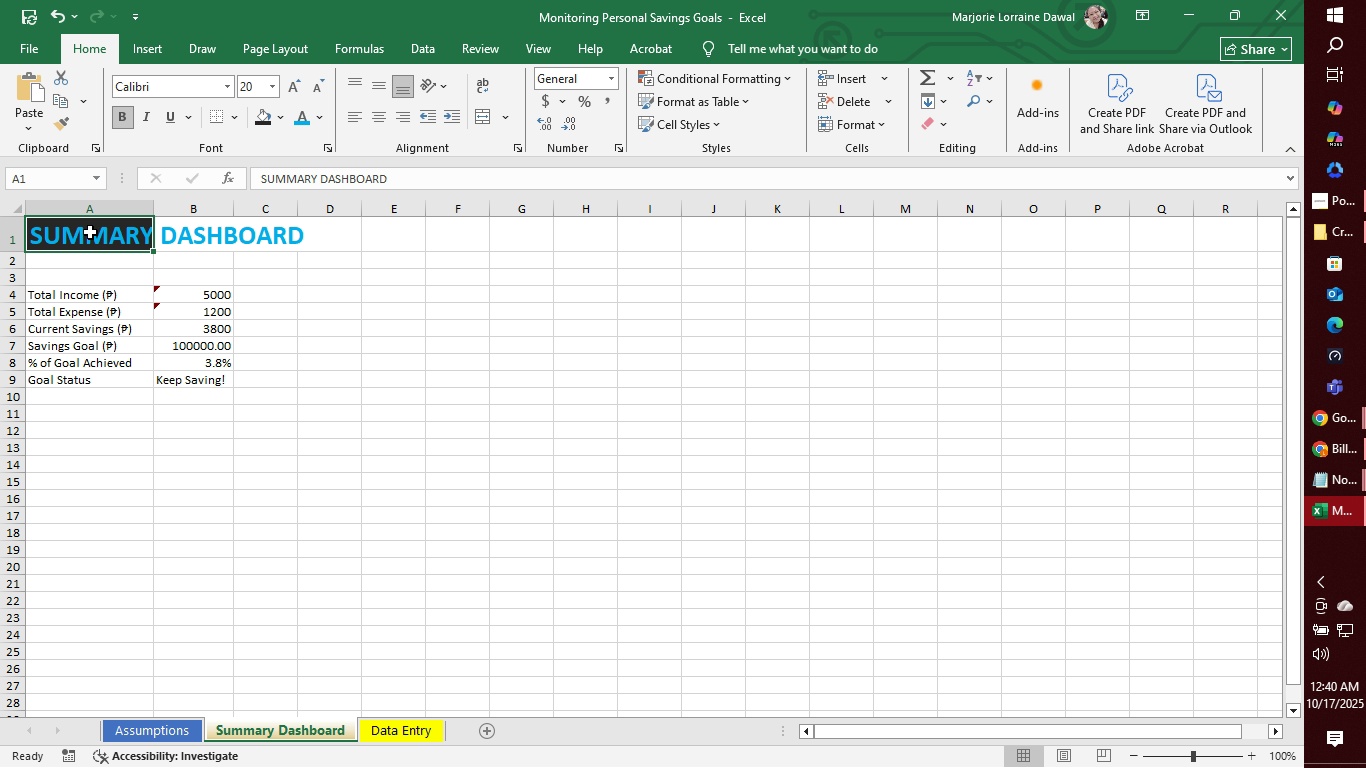 
left_click([90, 232])
 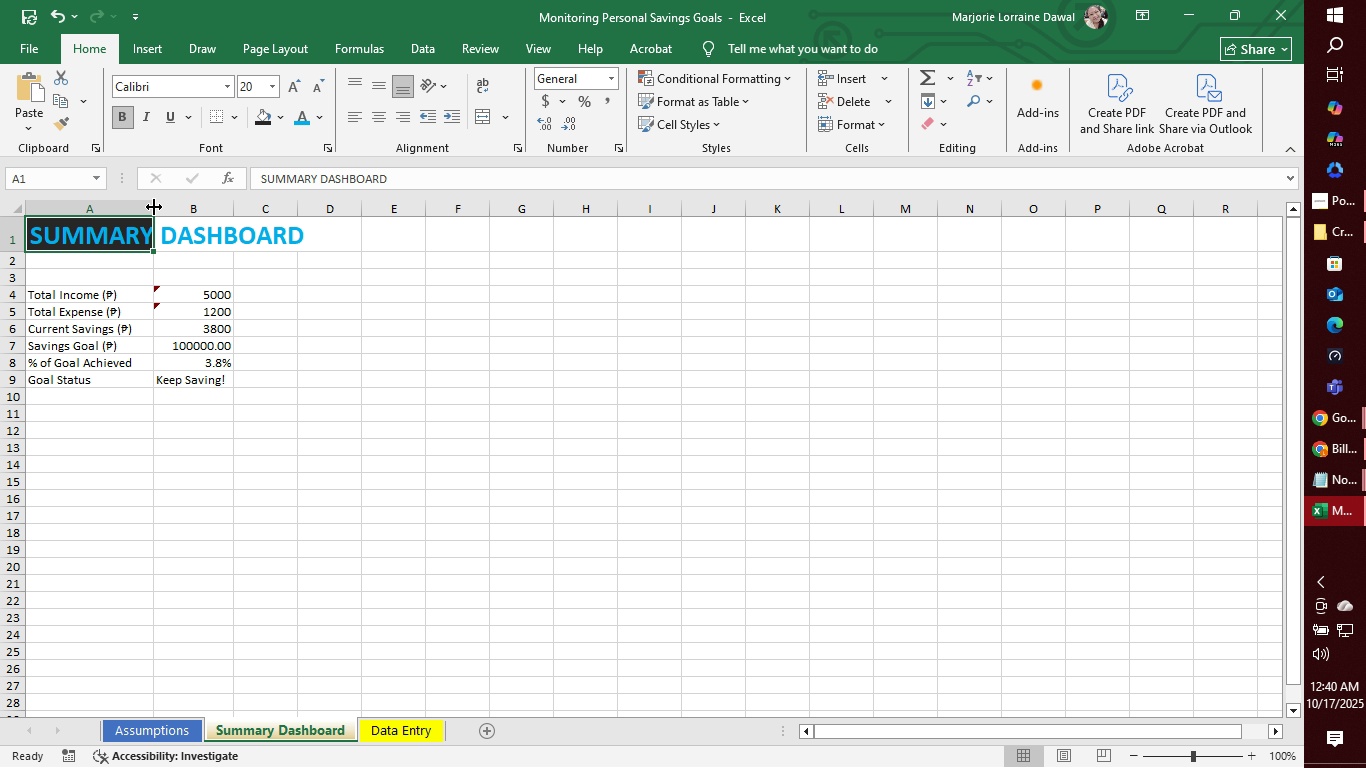 
left_click_drag(start_coordinate=[153, 207], to_coordinate=[309, 212])
 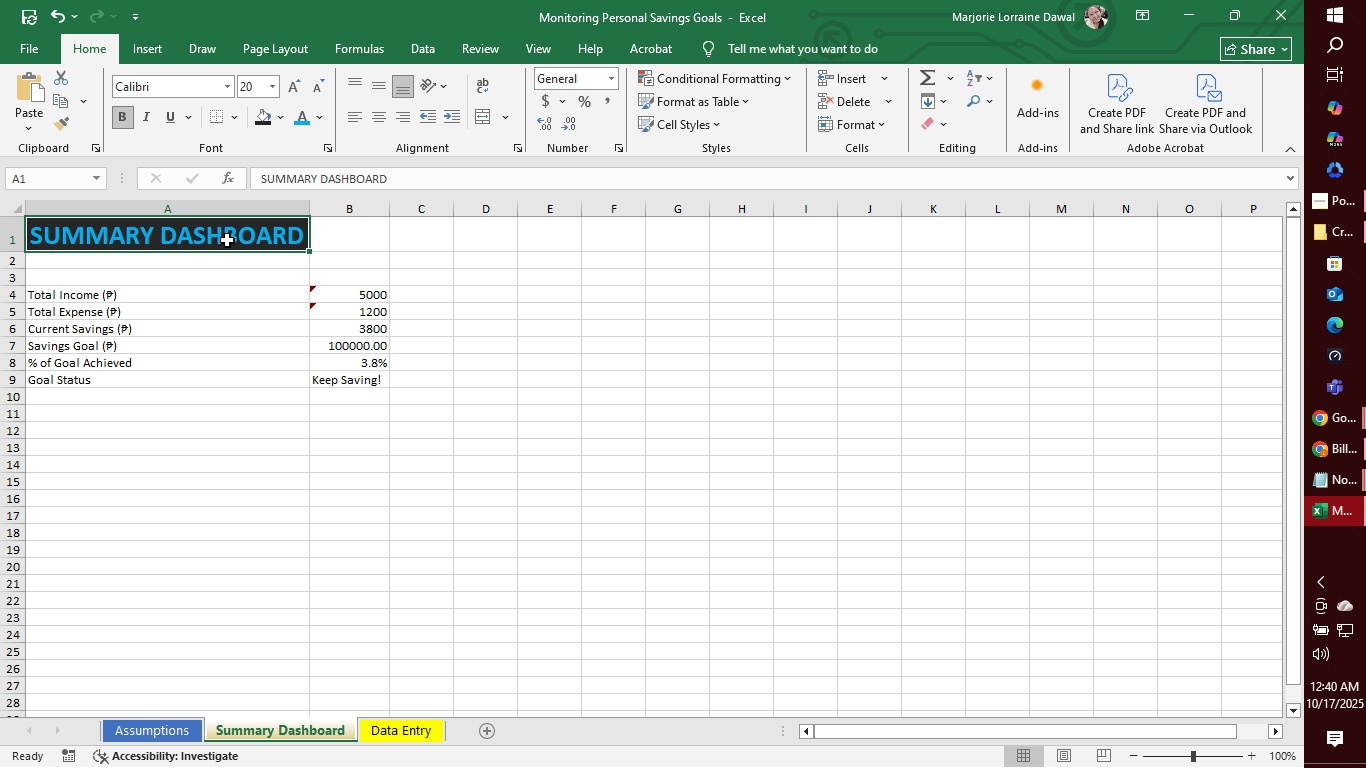 
left_click([227, 240])
 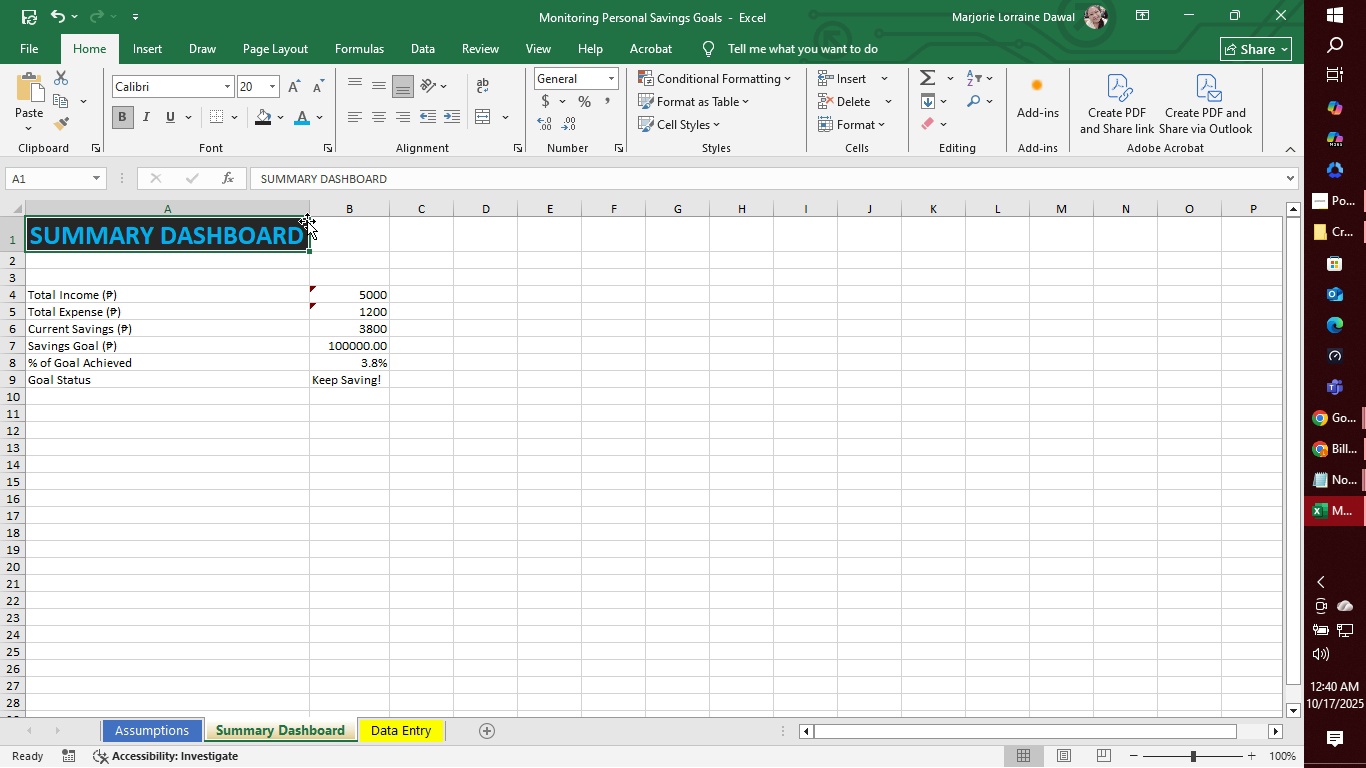 
left_click_drag(start_coordinate=[312, 206], to_coordinate=[182, 232])
 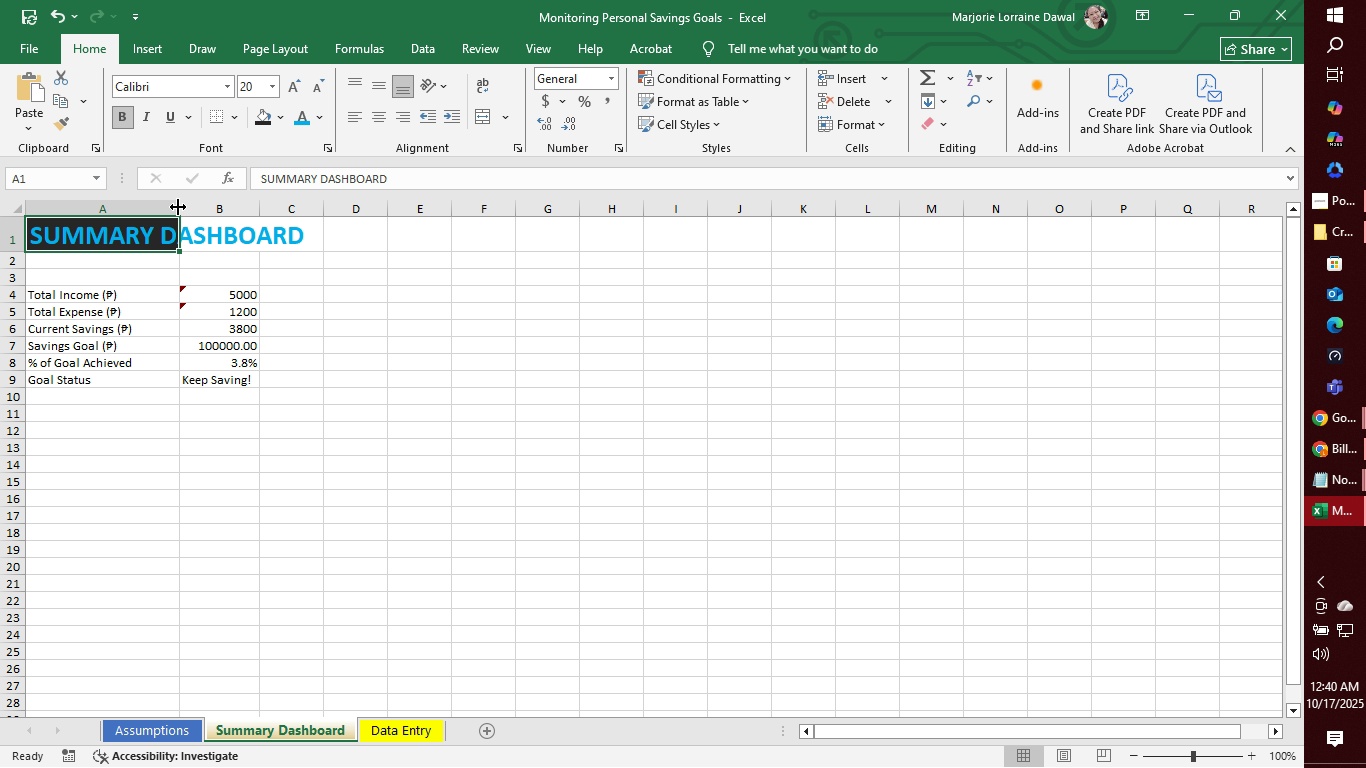 
left_click_drag(start_coordinate=[180, 207], to_coordinate=[315, 207])
 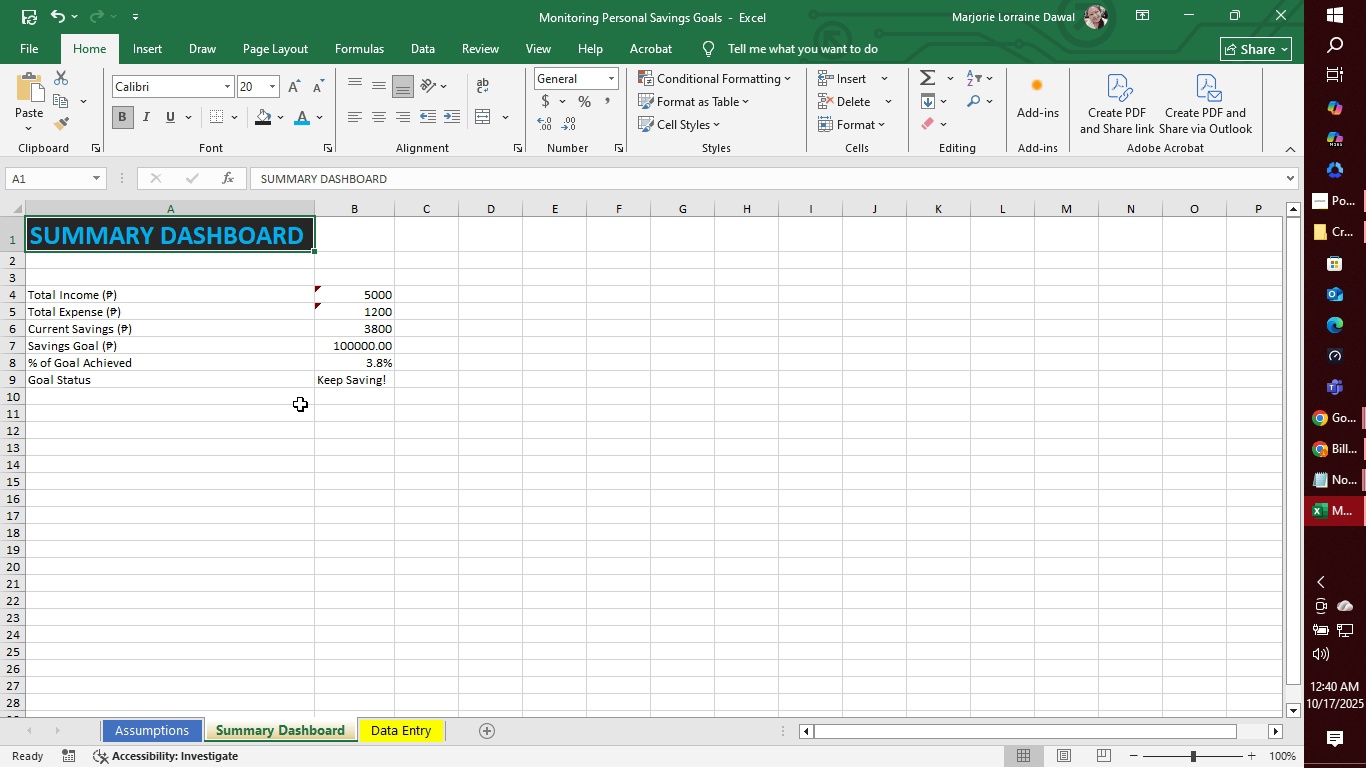 
left_click([300, 404])
 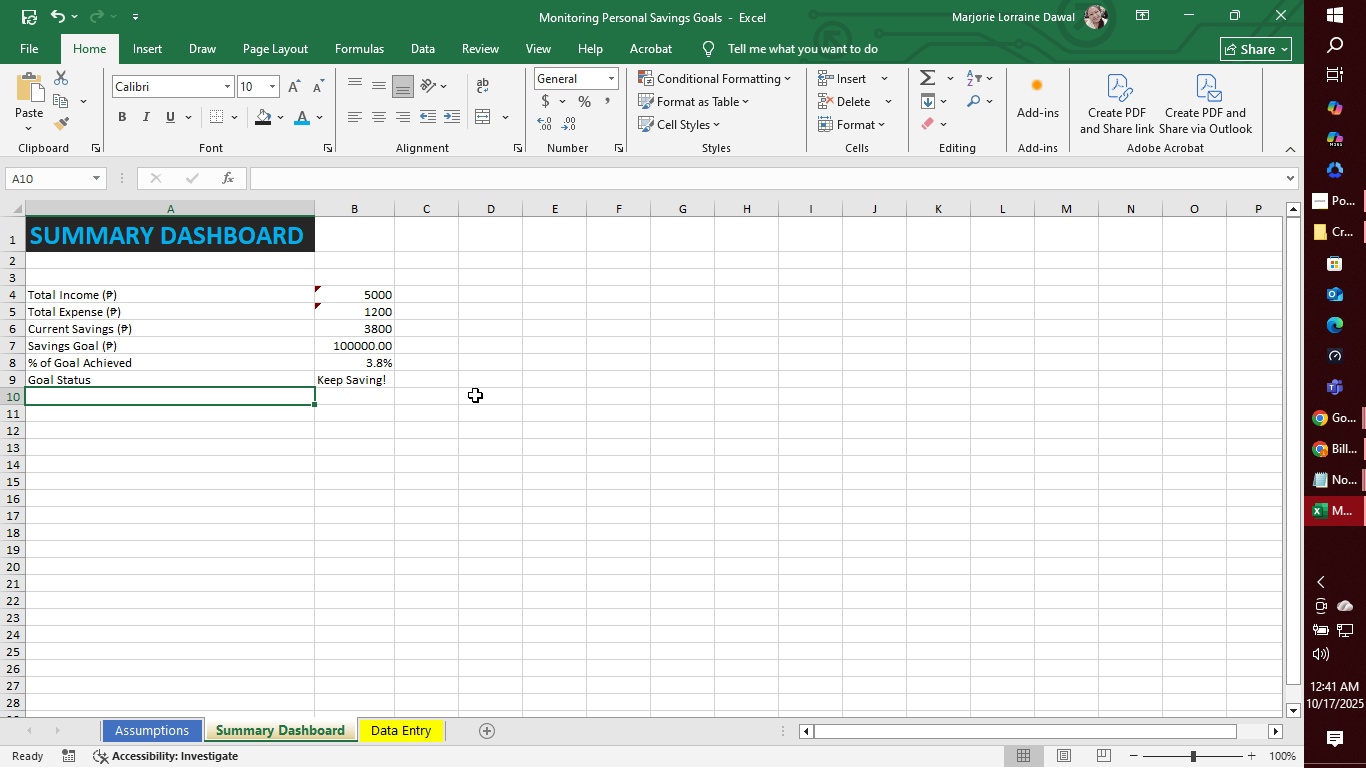 
wait(24.03)
 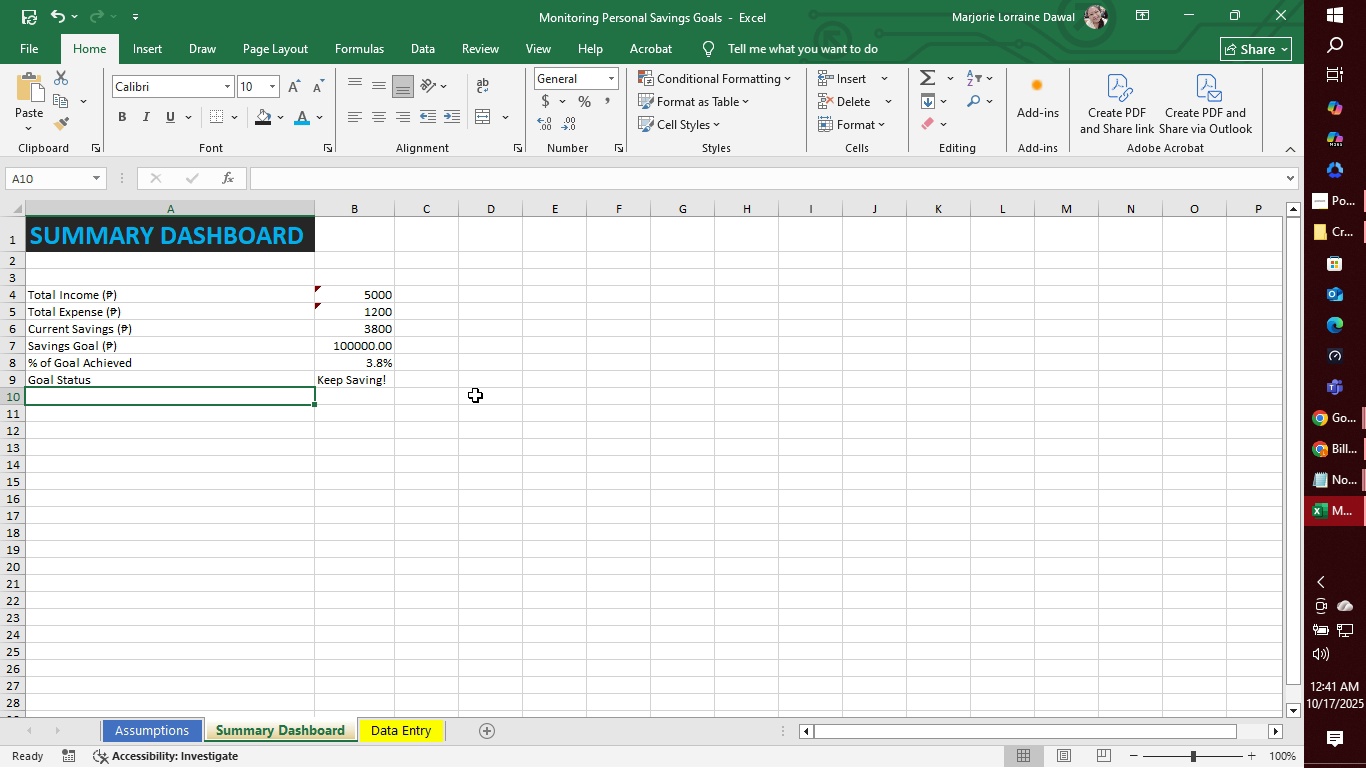 
left_click([70, 294])
 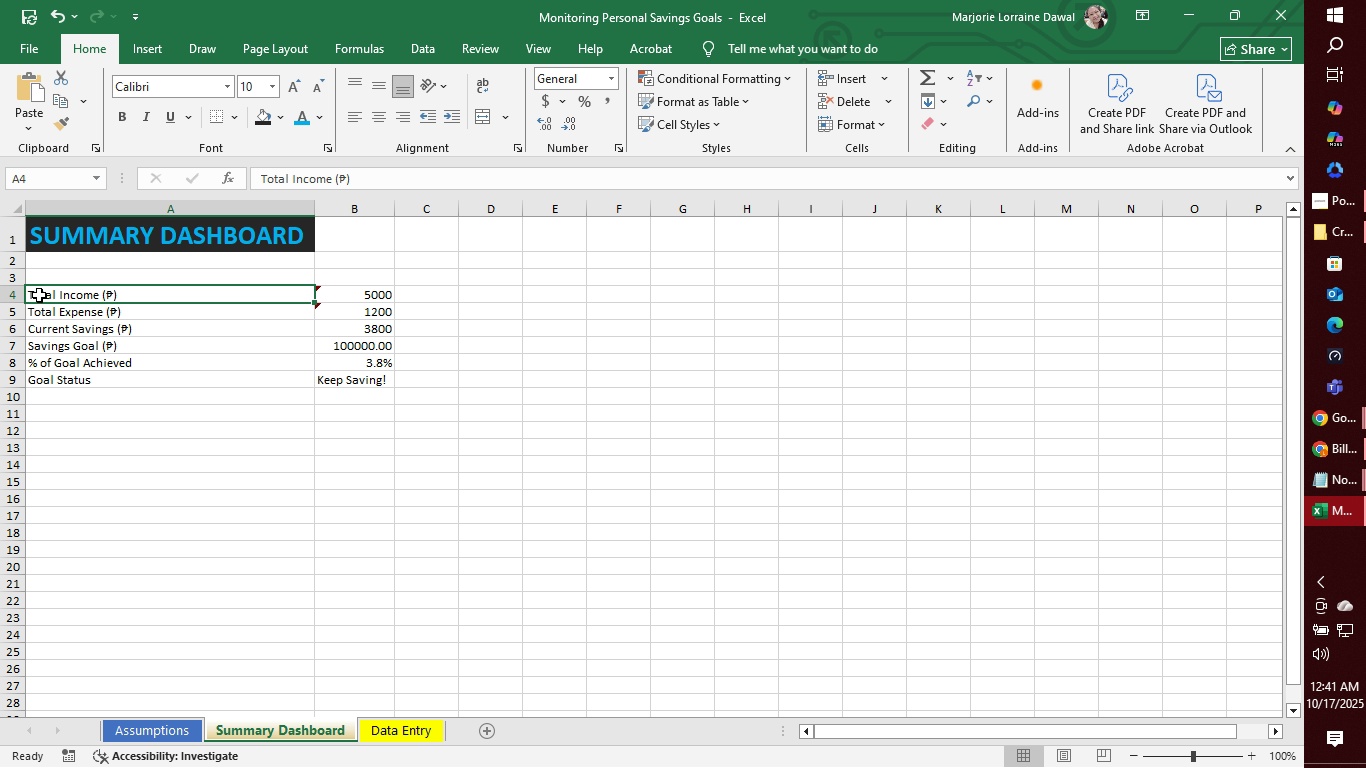 
left_click_drag(start_coordinate=[39, 295], to_coordinate=[156, 379])
 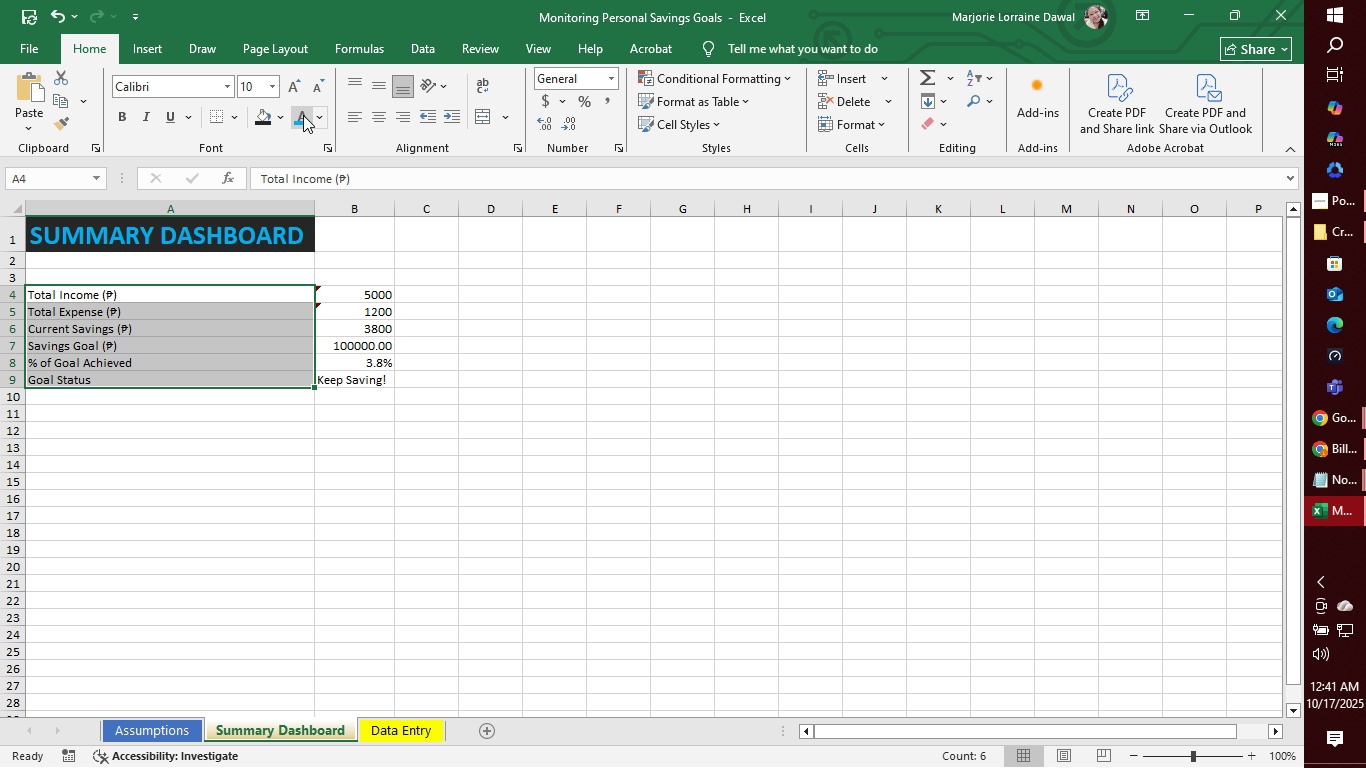 
left_click([302, 116])
 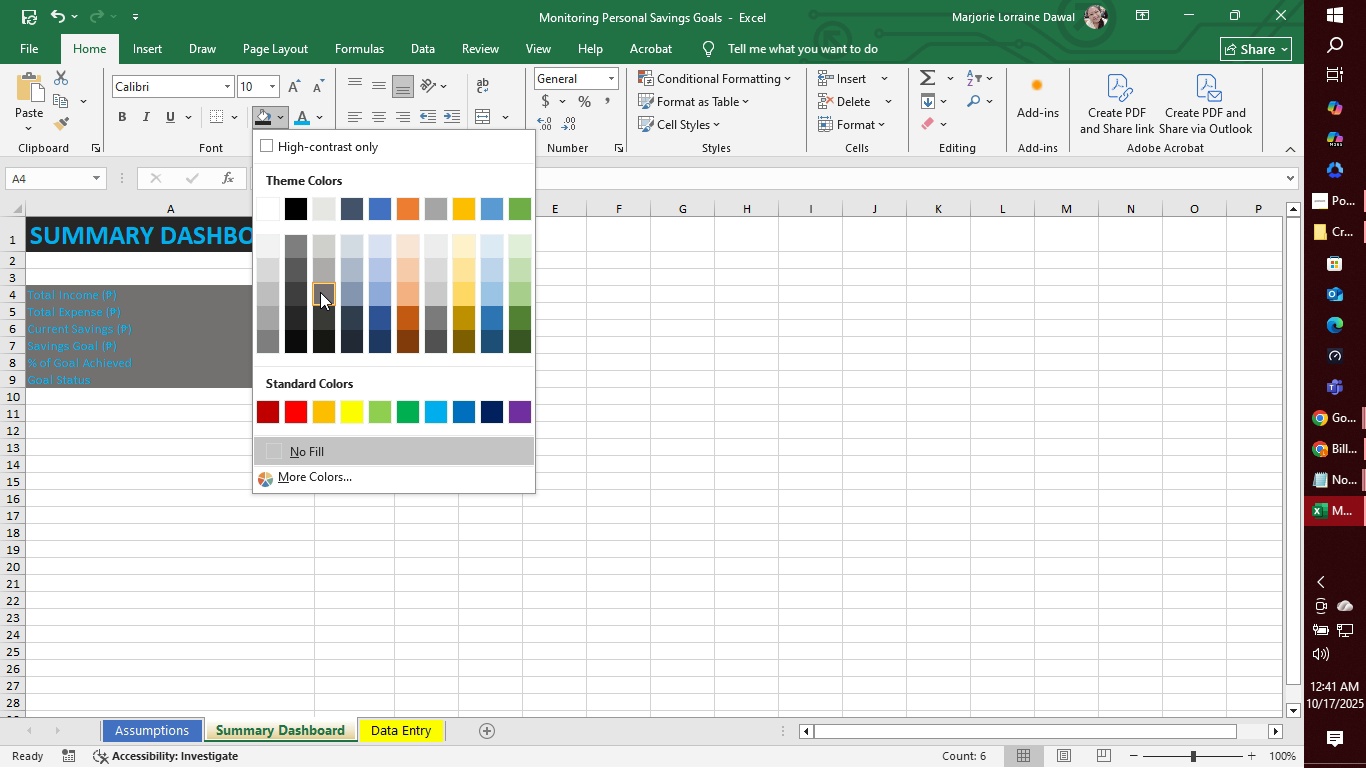 
mouse_move([298, 323])
 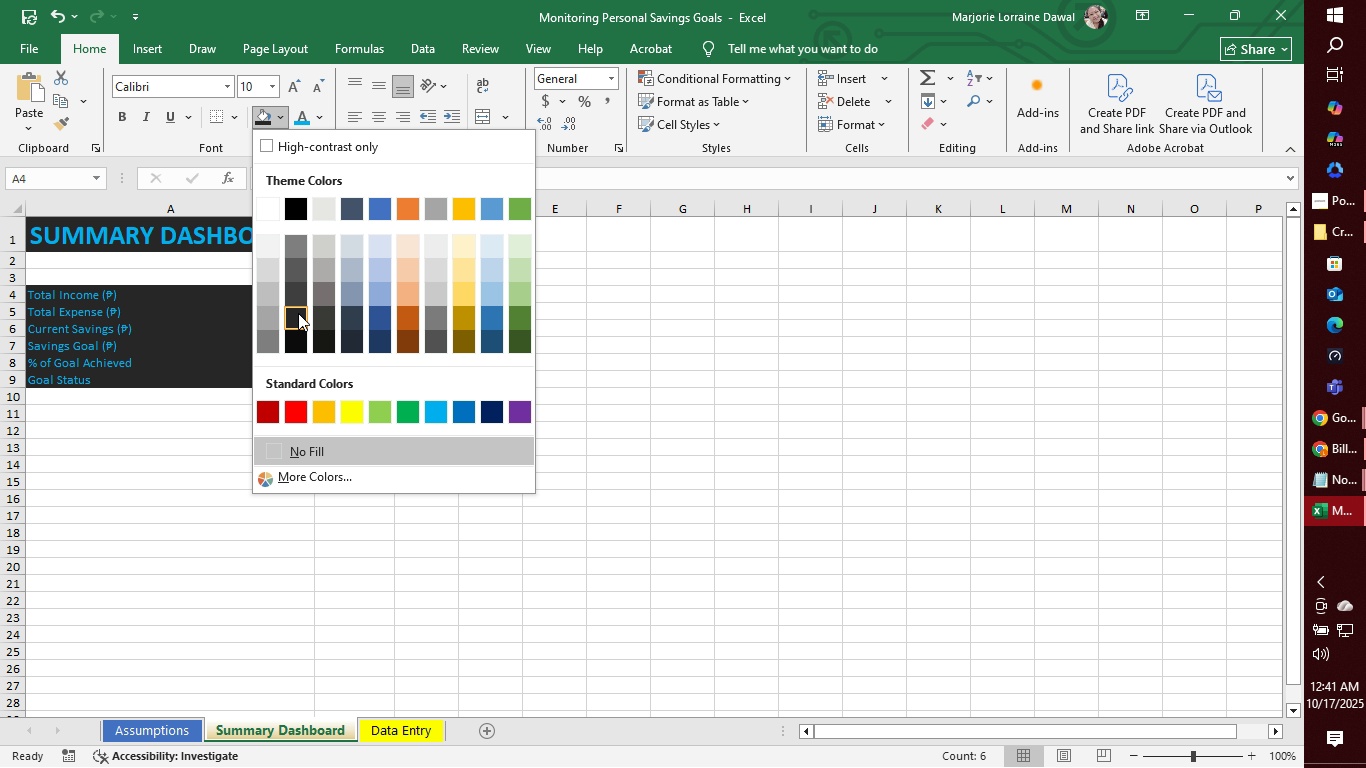 
left_click([298, 313])
 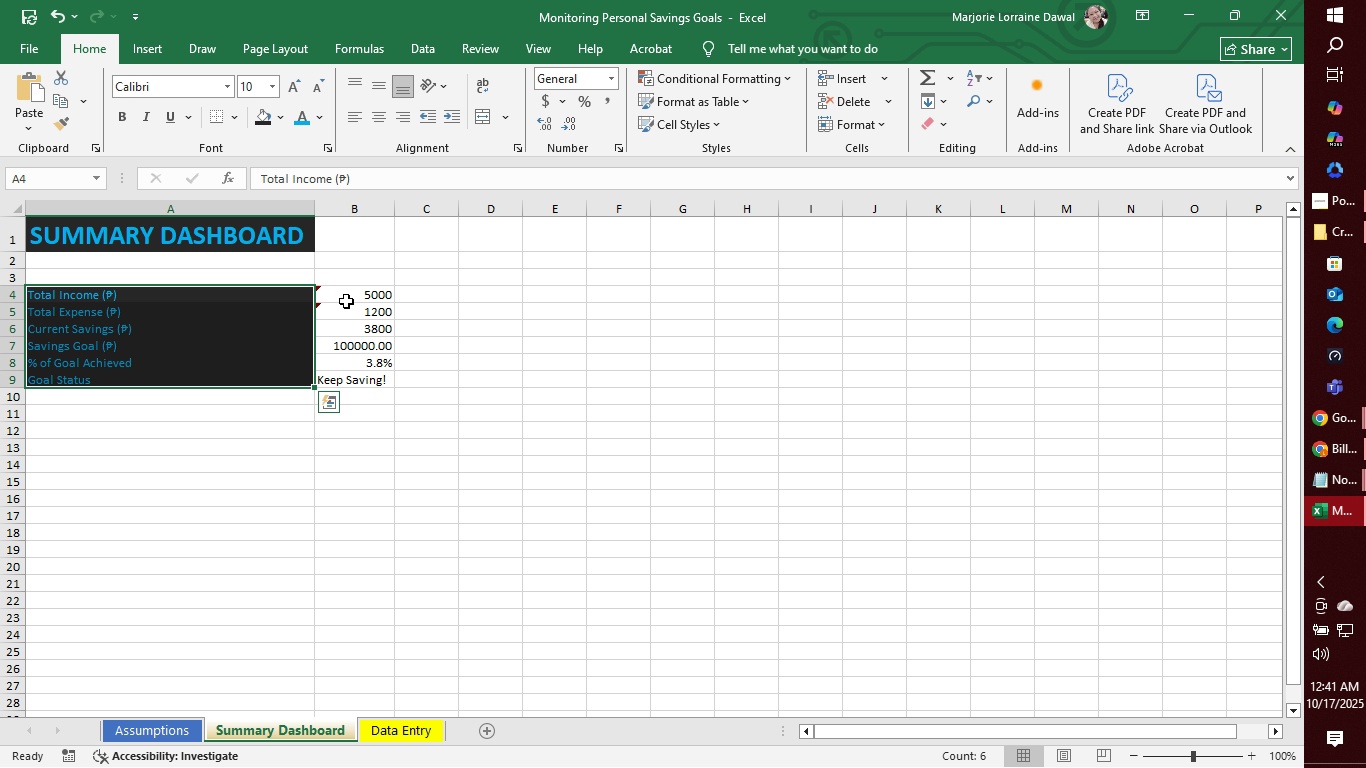 
left_click([275, 348])
 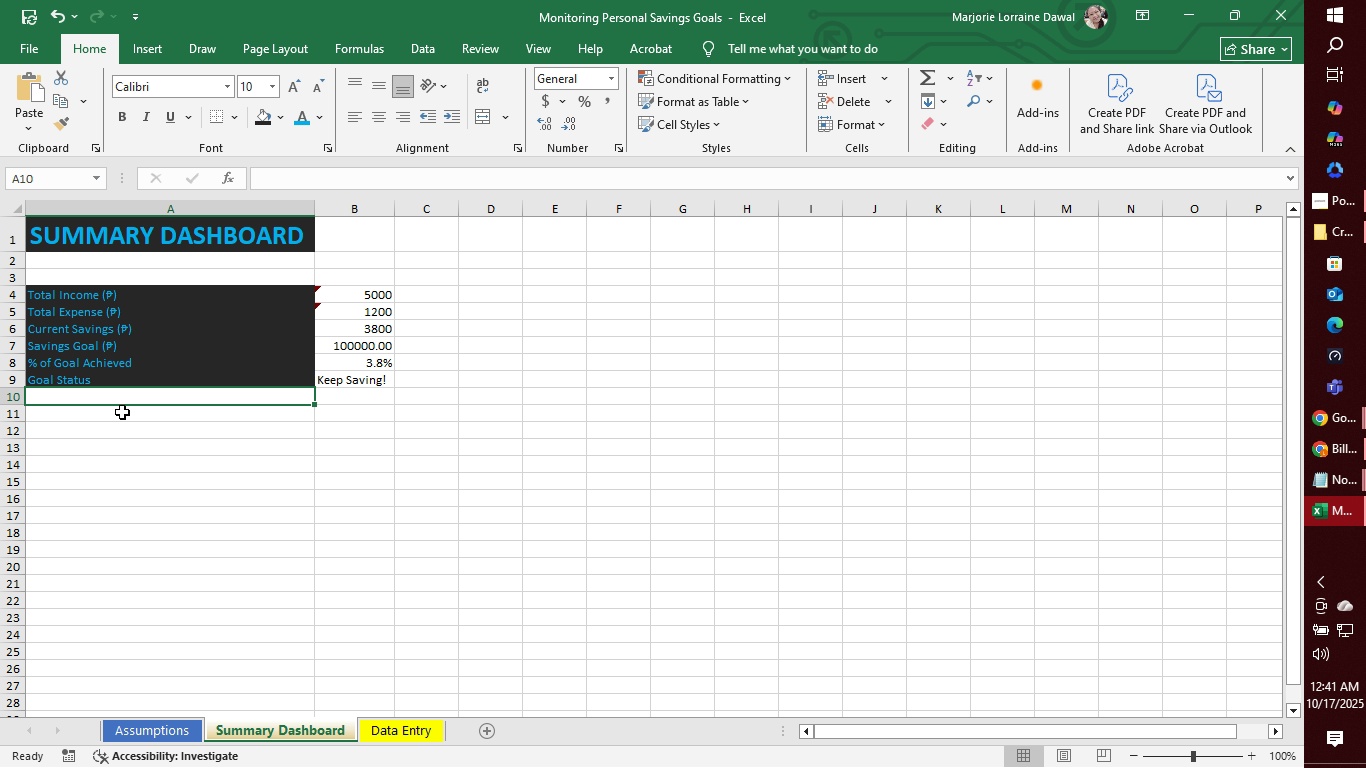 
double_click([122, 412])
 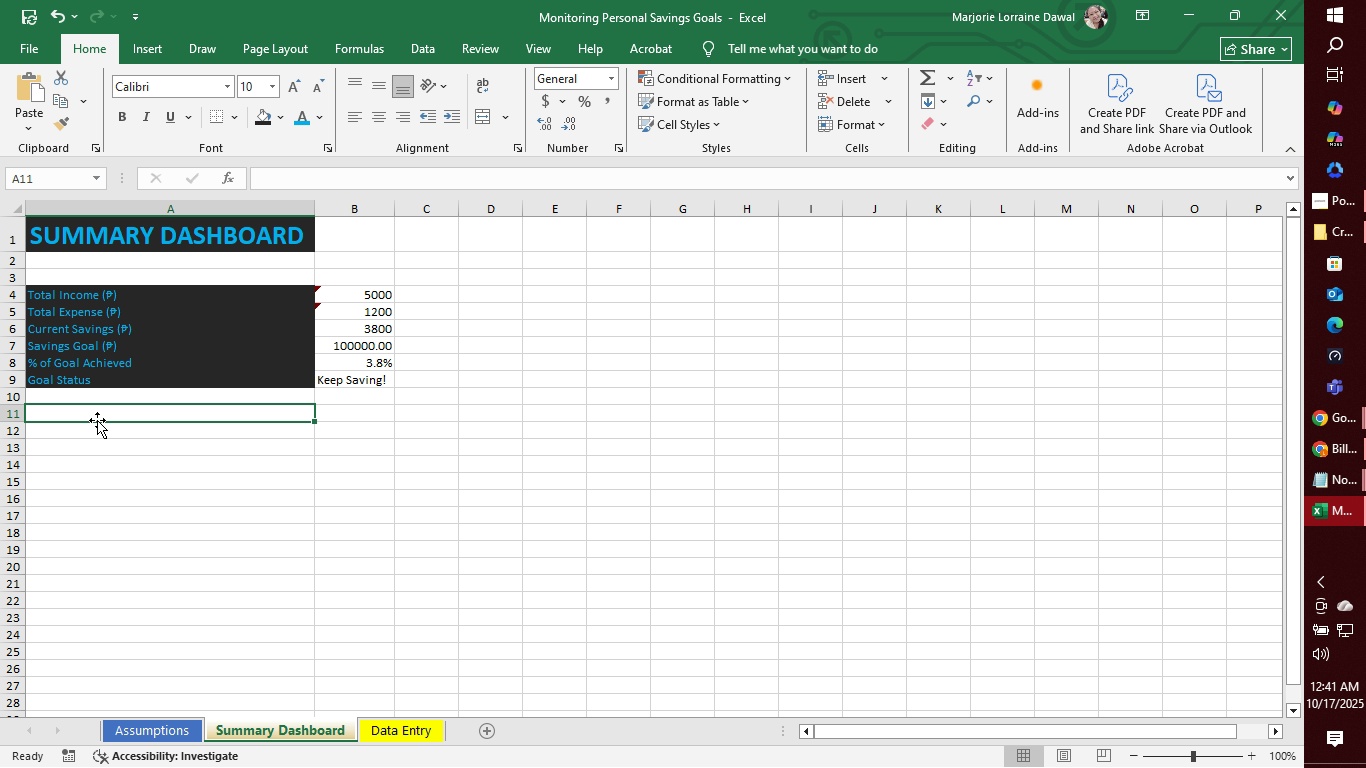 
wait(22.07)
 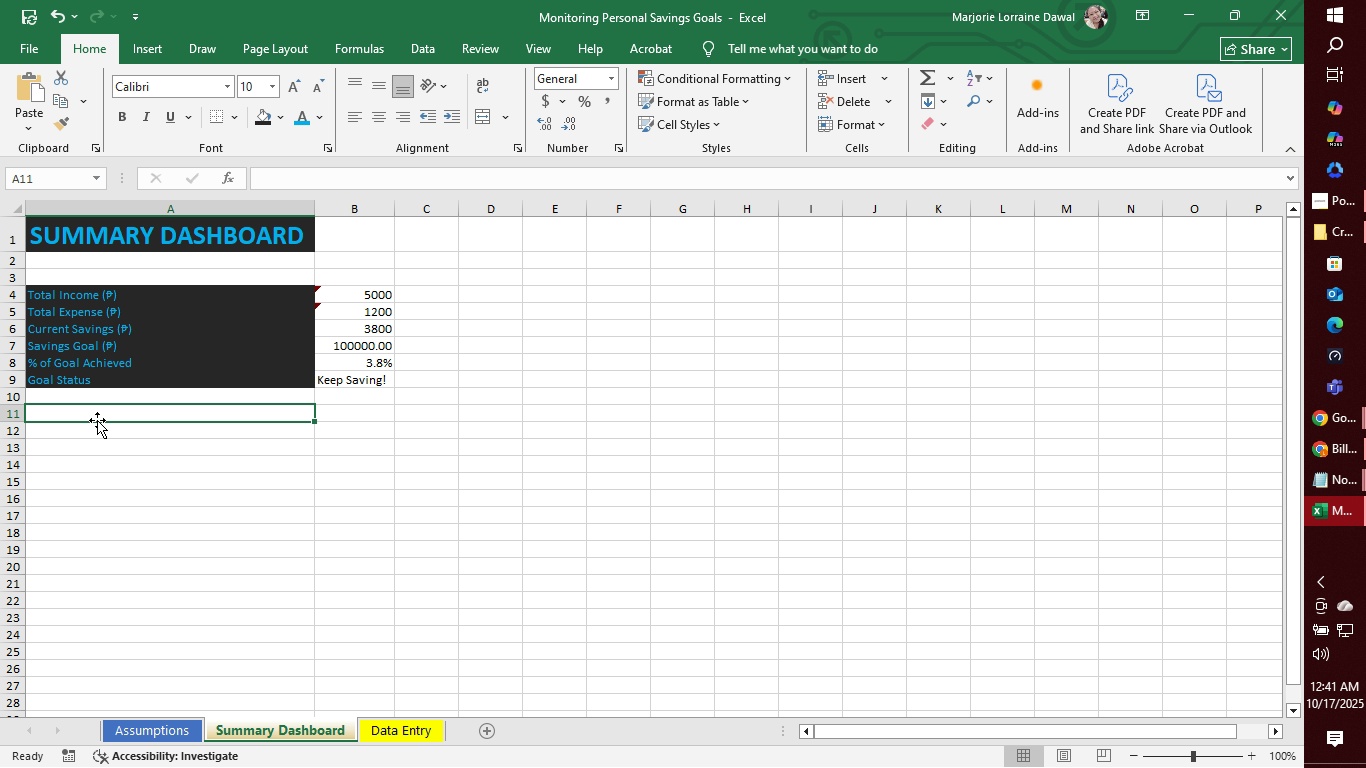 
left_click([393, 459])
 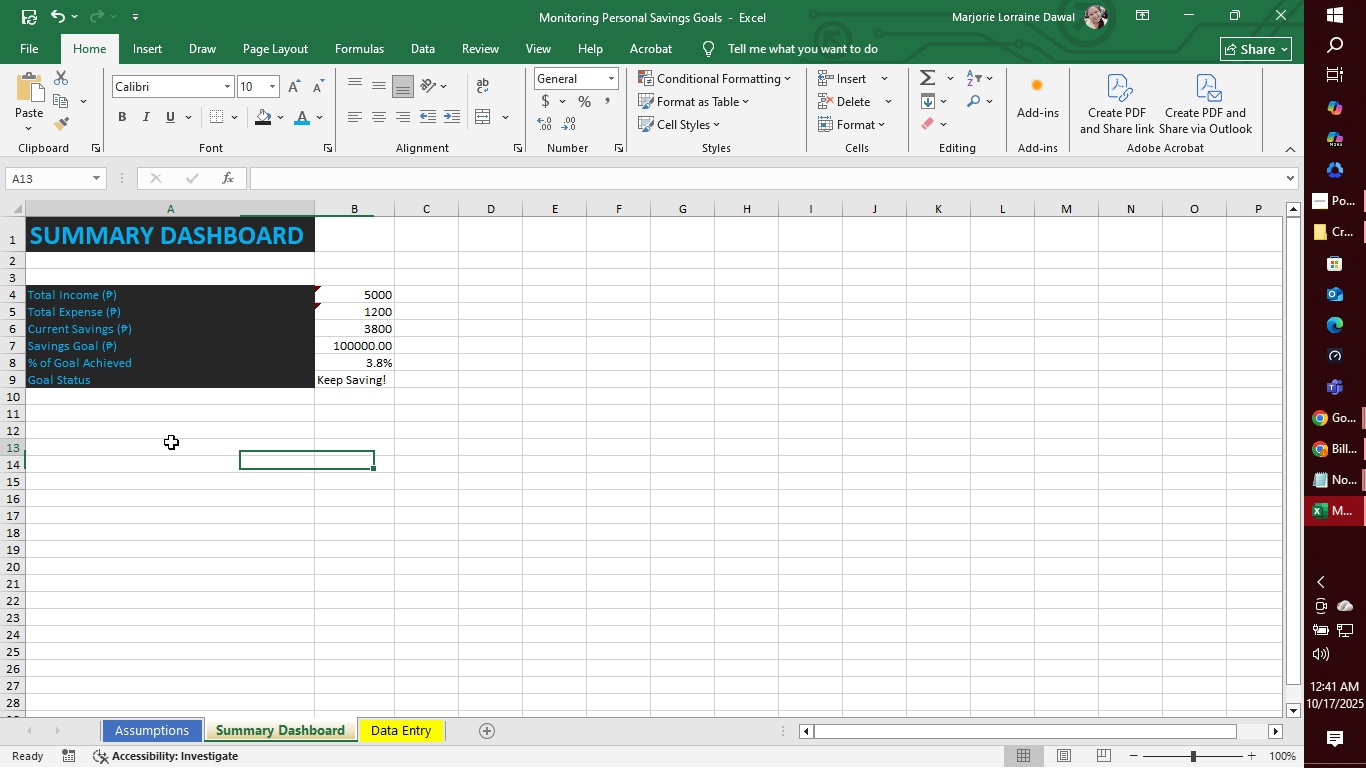 
left_click([171, 442])
 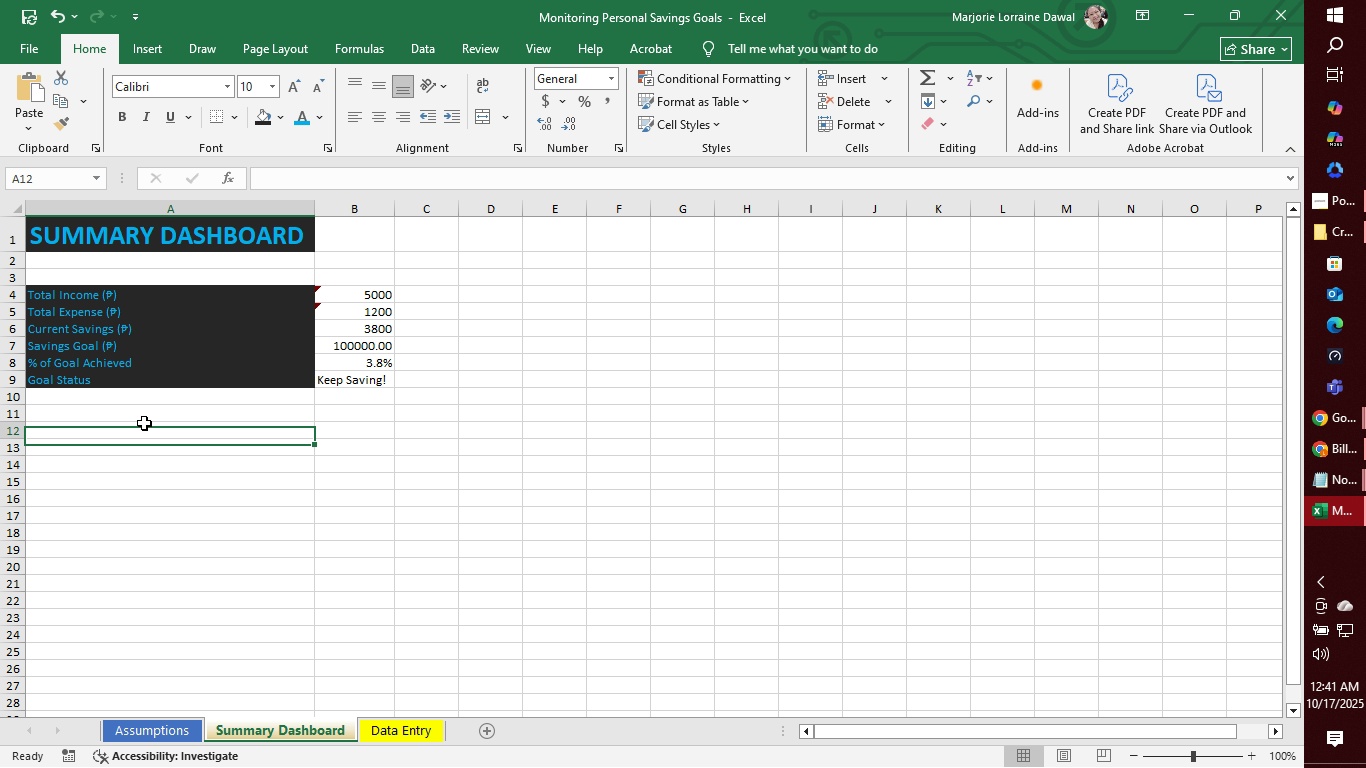 
left_click([144, 423])
 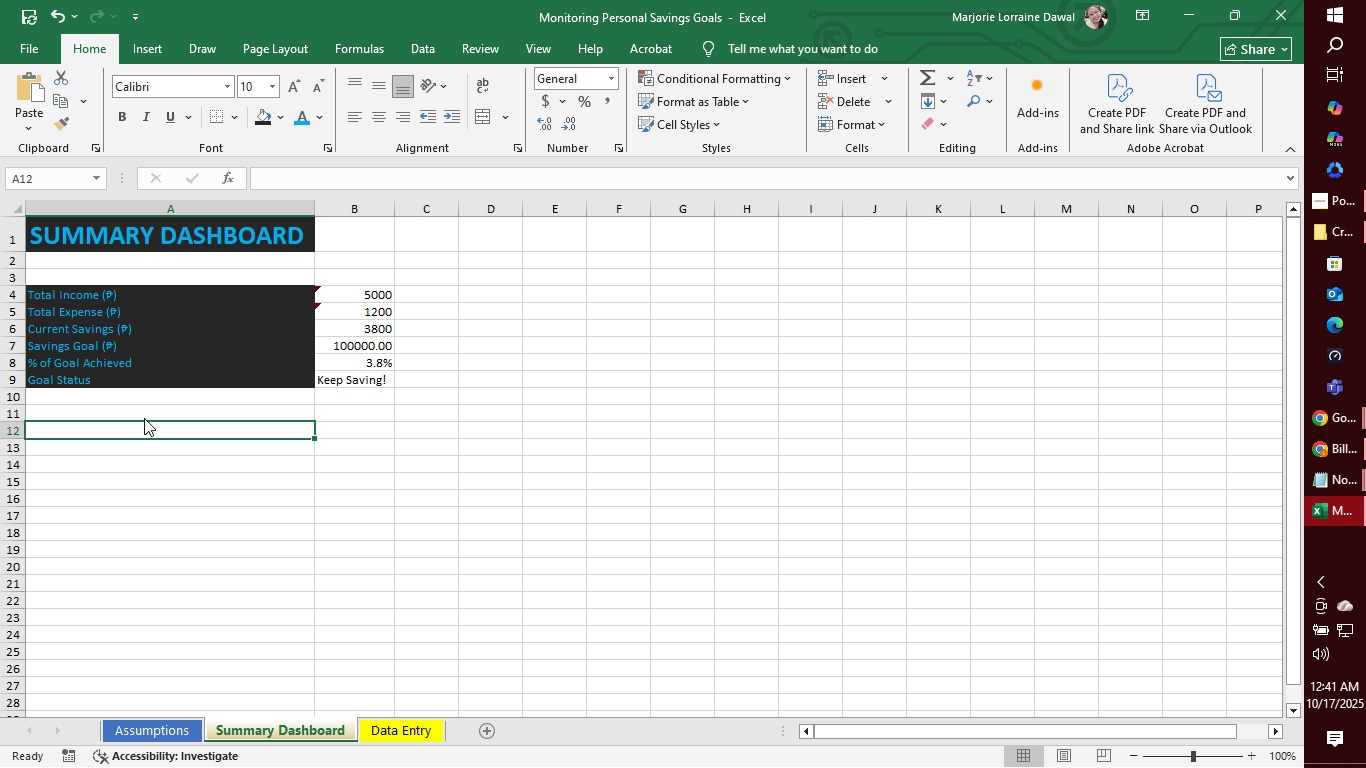 
left_click([144, 418])
 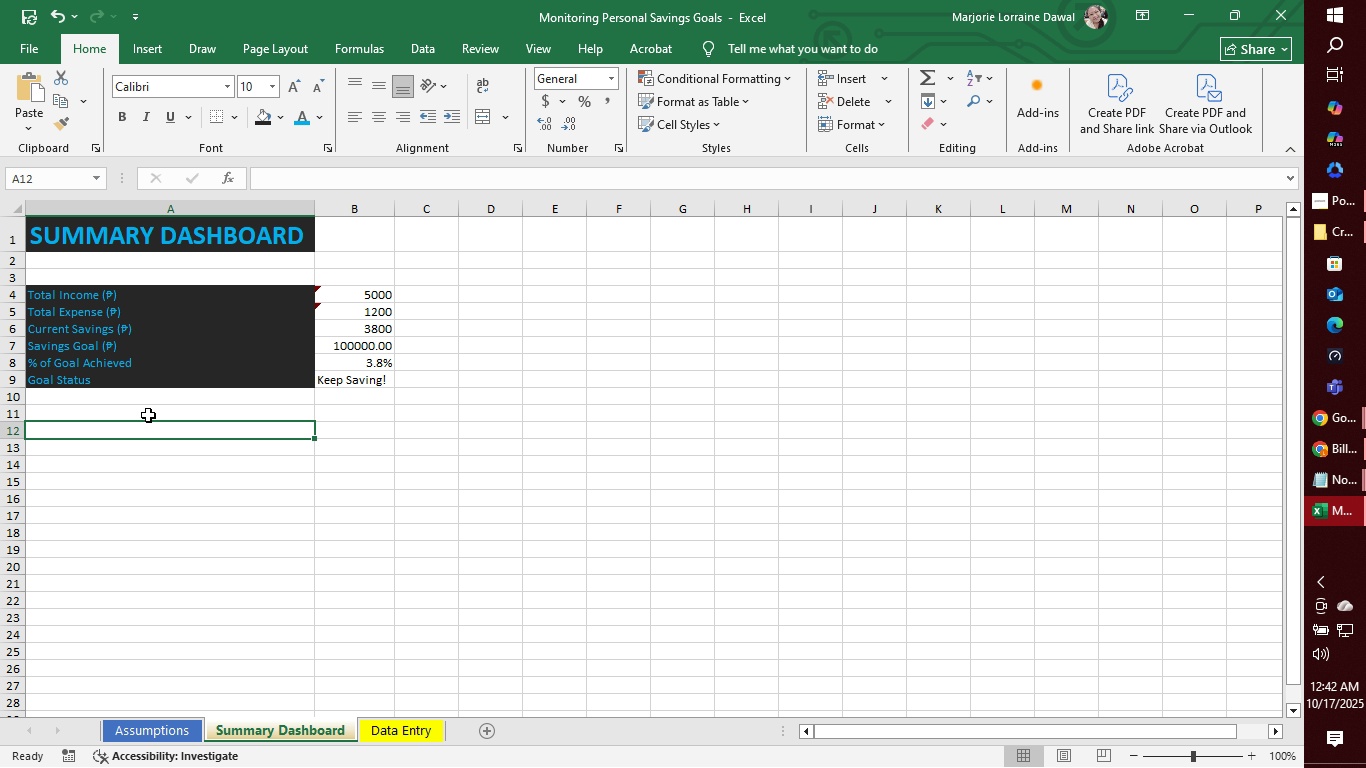 
left_click([148, 415])
 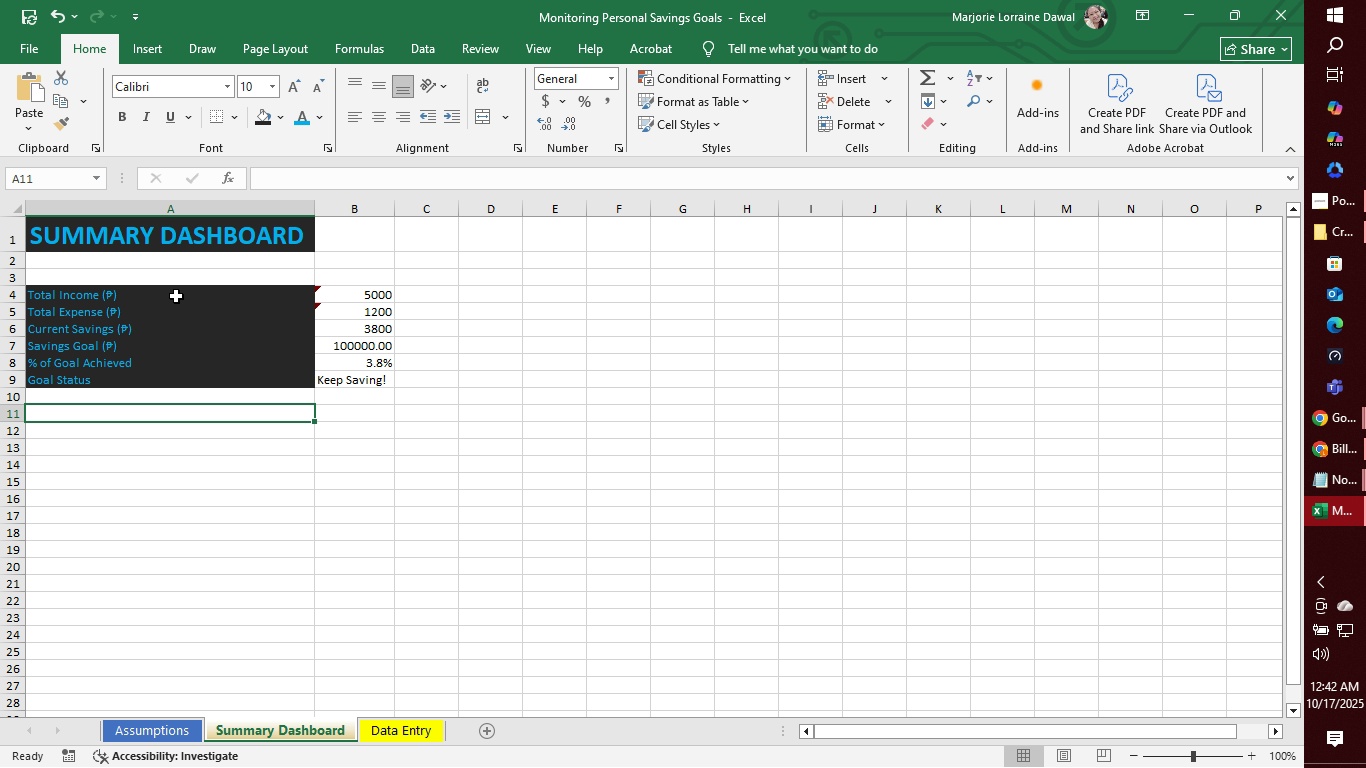 
left_click([176, 296])
 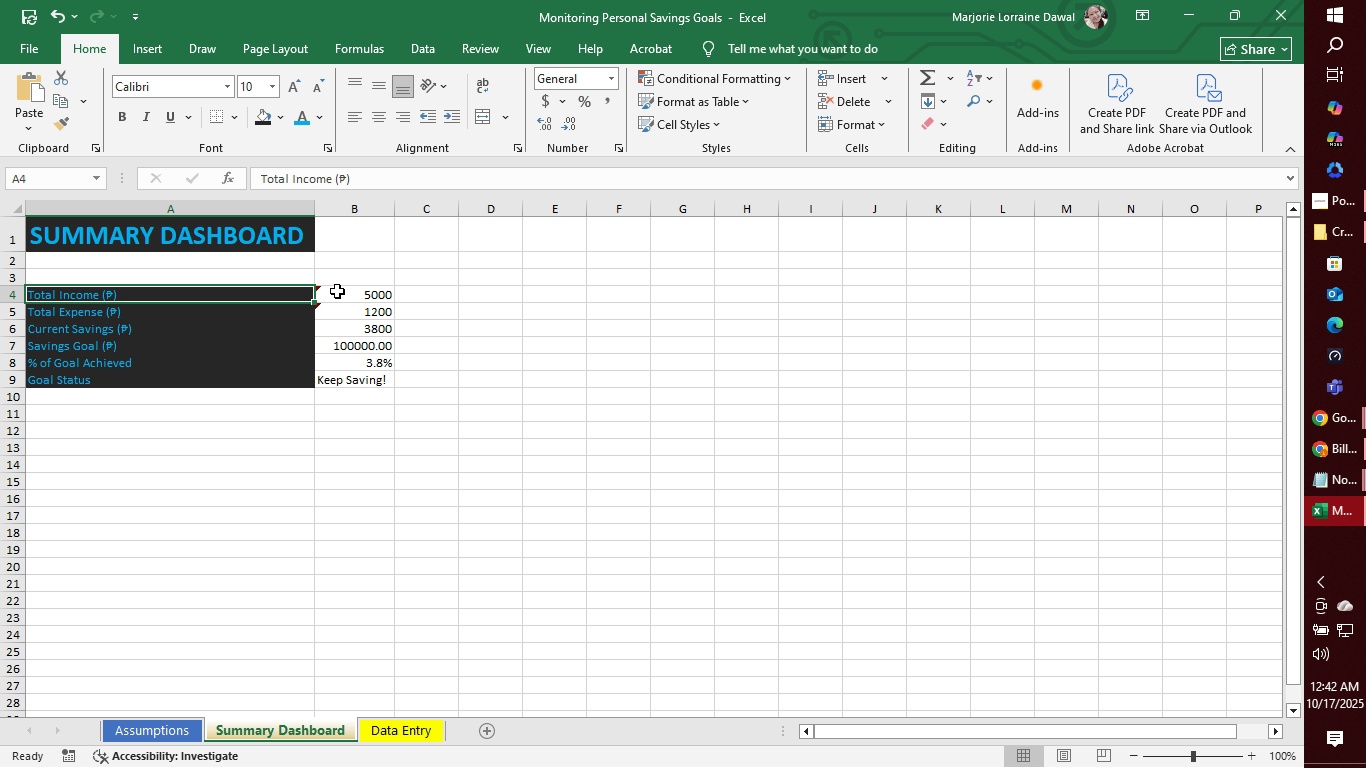 
left_click_drag(start_coordinate=[334, 291], to_coordinate=[360, 382])
 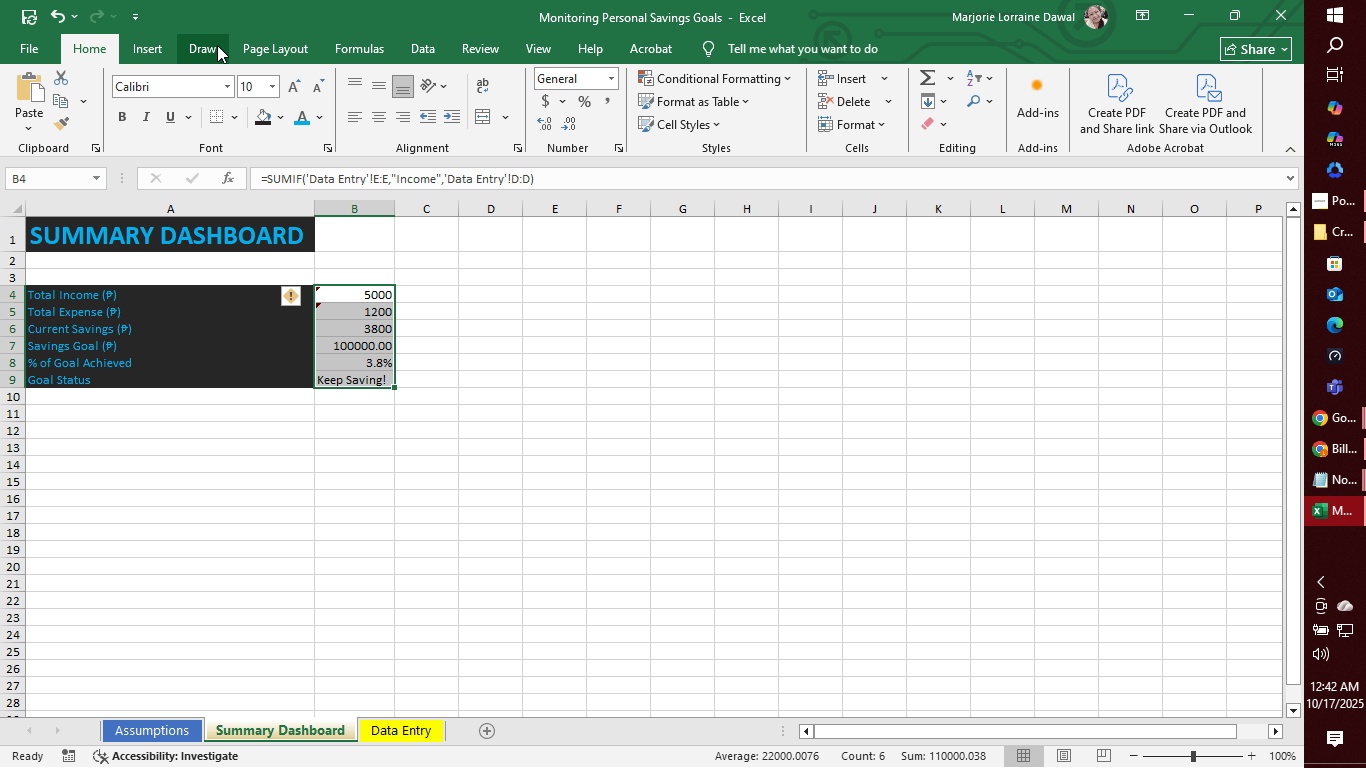 
left_click([158, 46])
 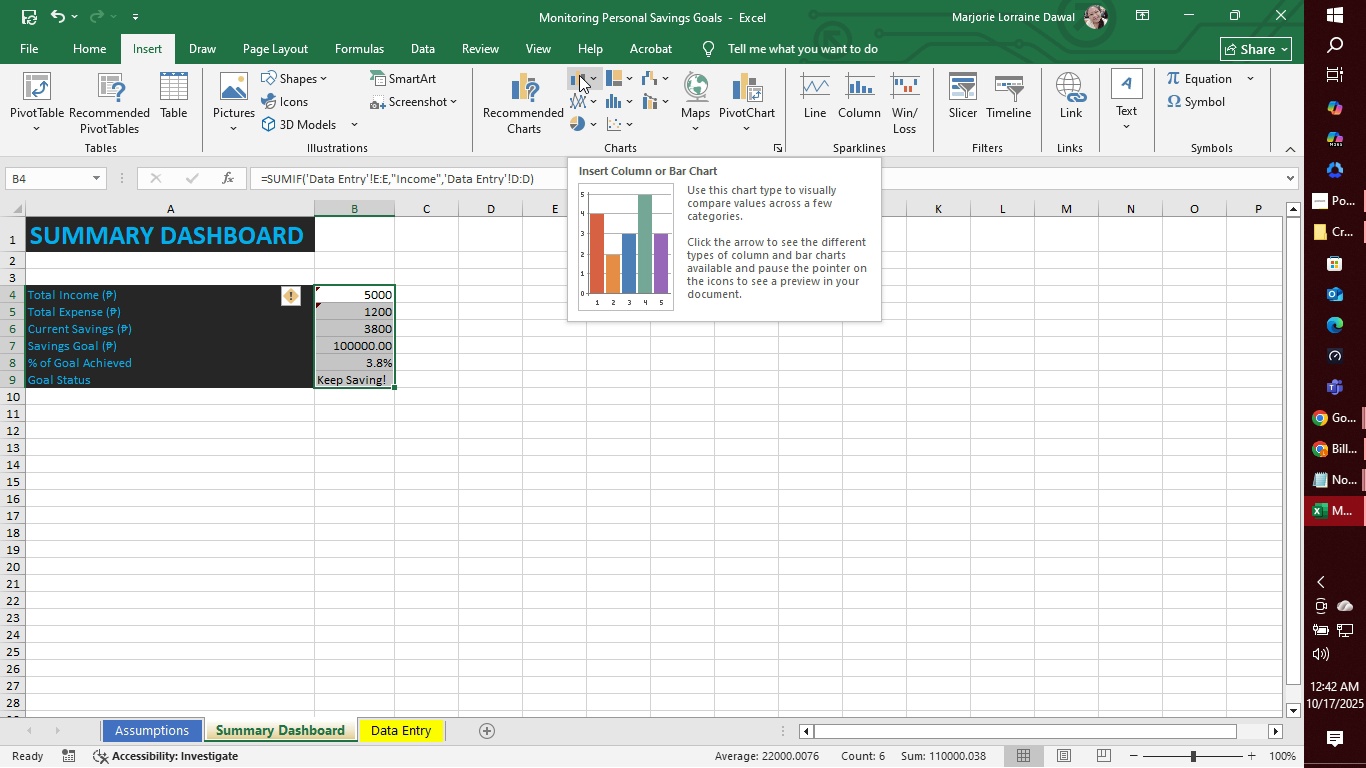 
wait(8.3)
 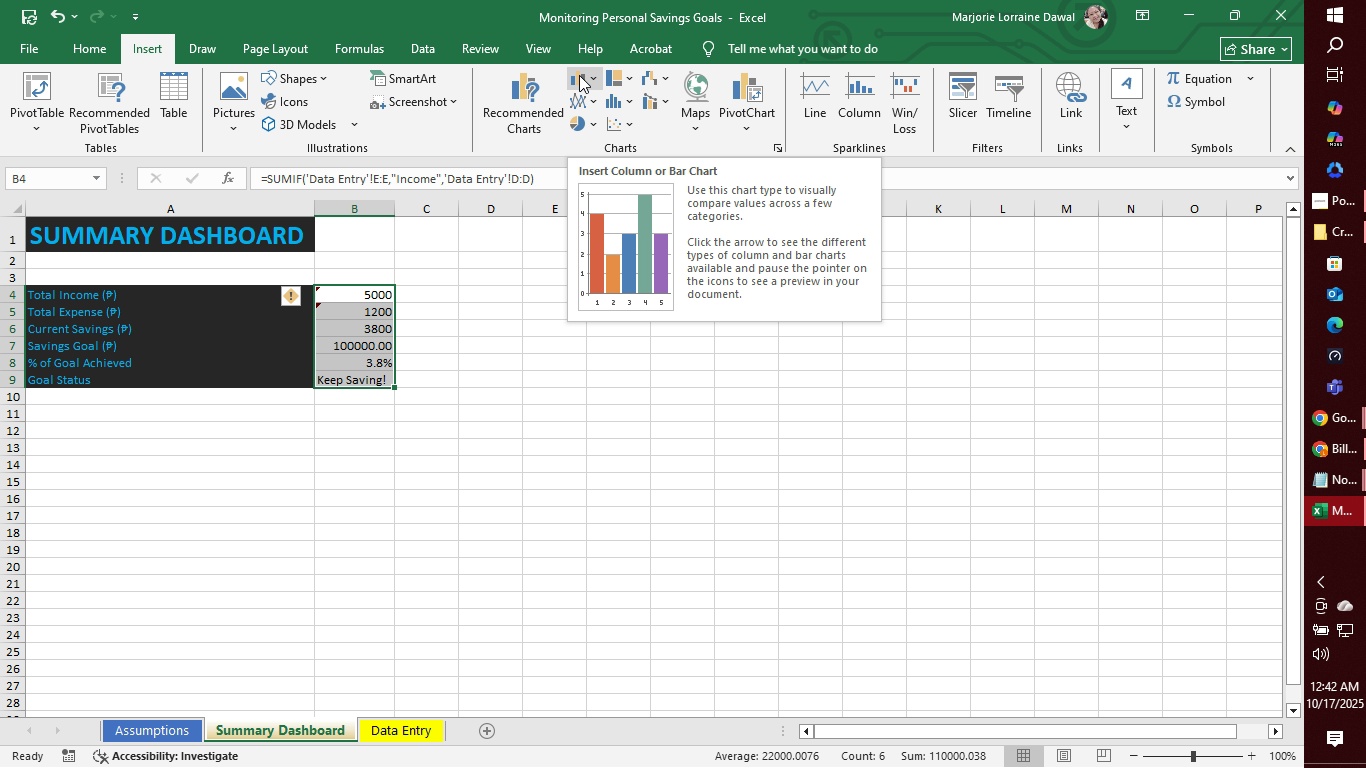 
left_click([578, 76])
 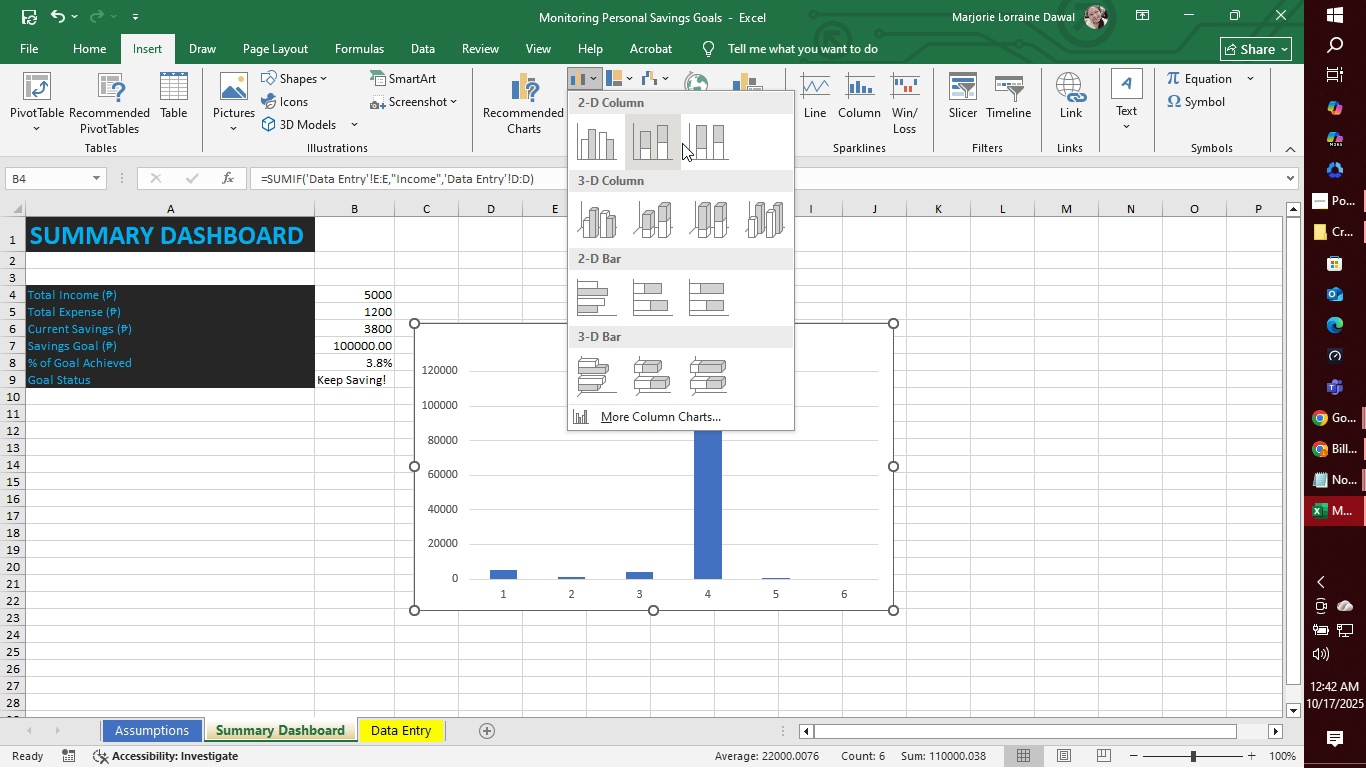 
left_click([706, 143])
 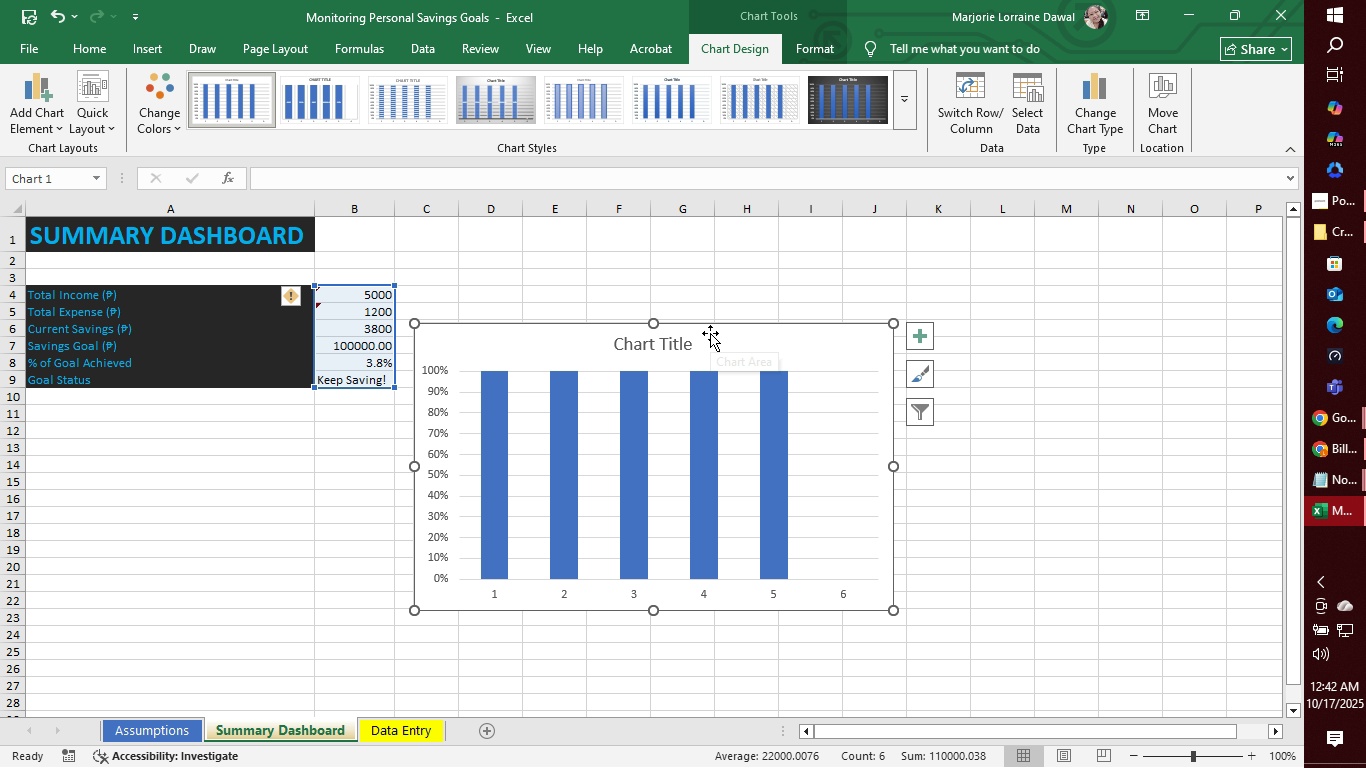 
left_click_drag(start_coordinate=[710, 333], to_coordinate=[756, 227])
 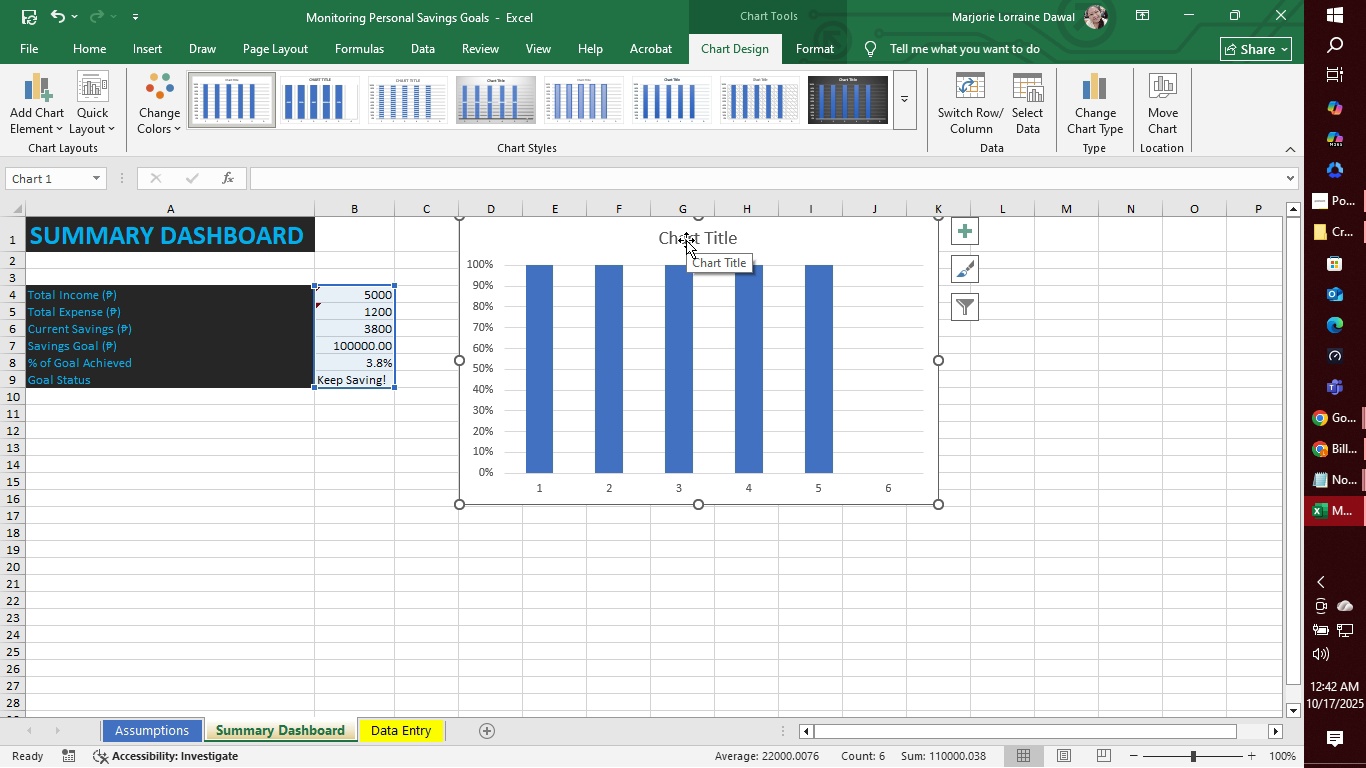 
wait(10.79)
 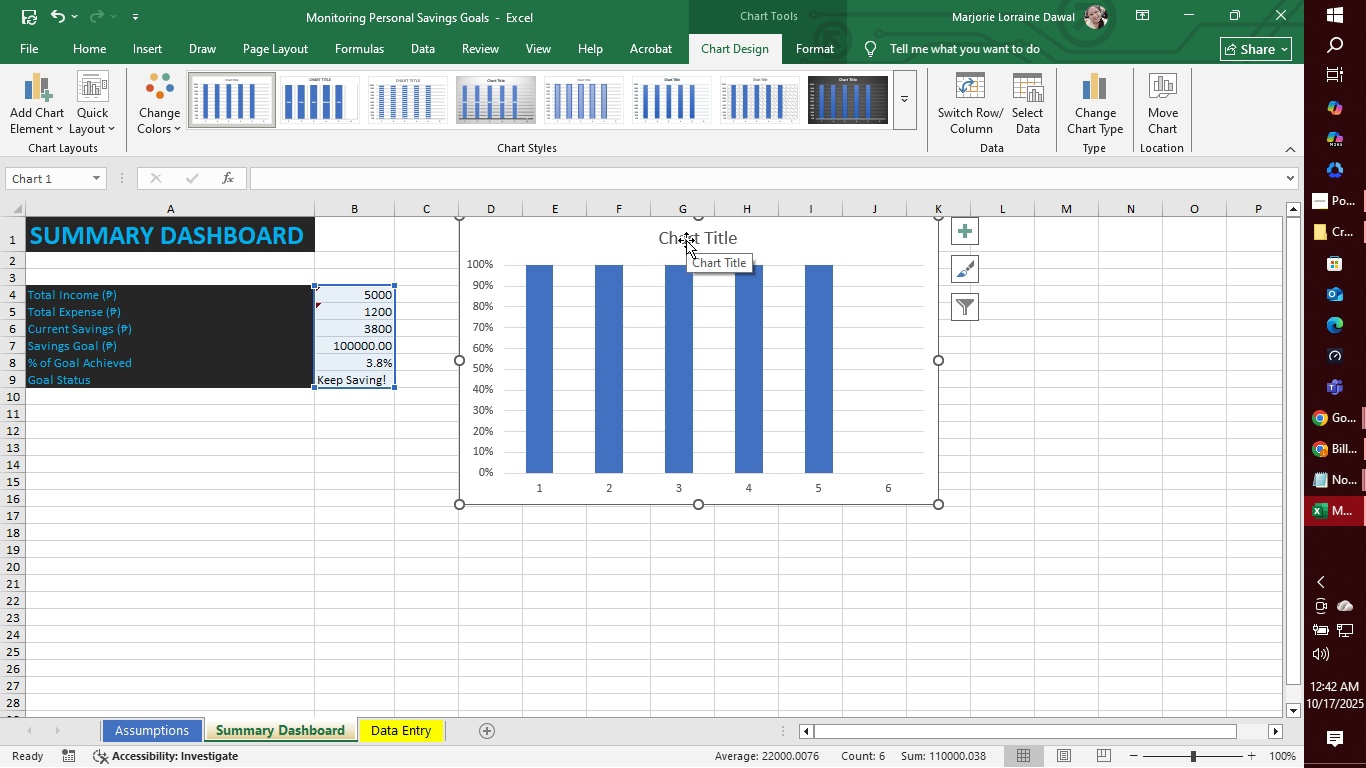 
left_click([183, 302])
 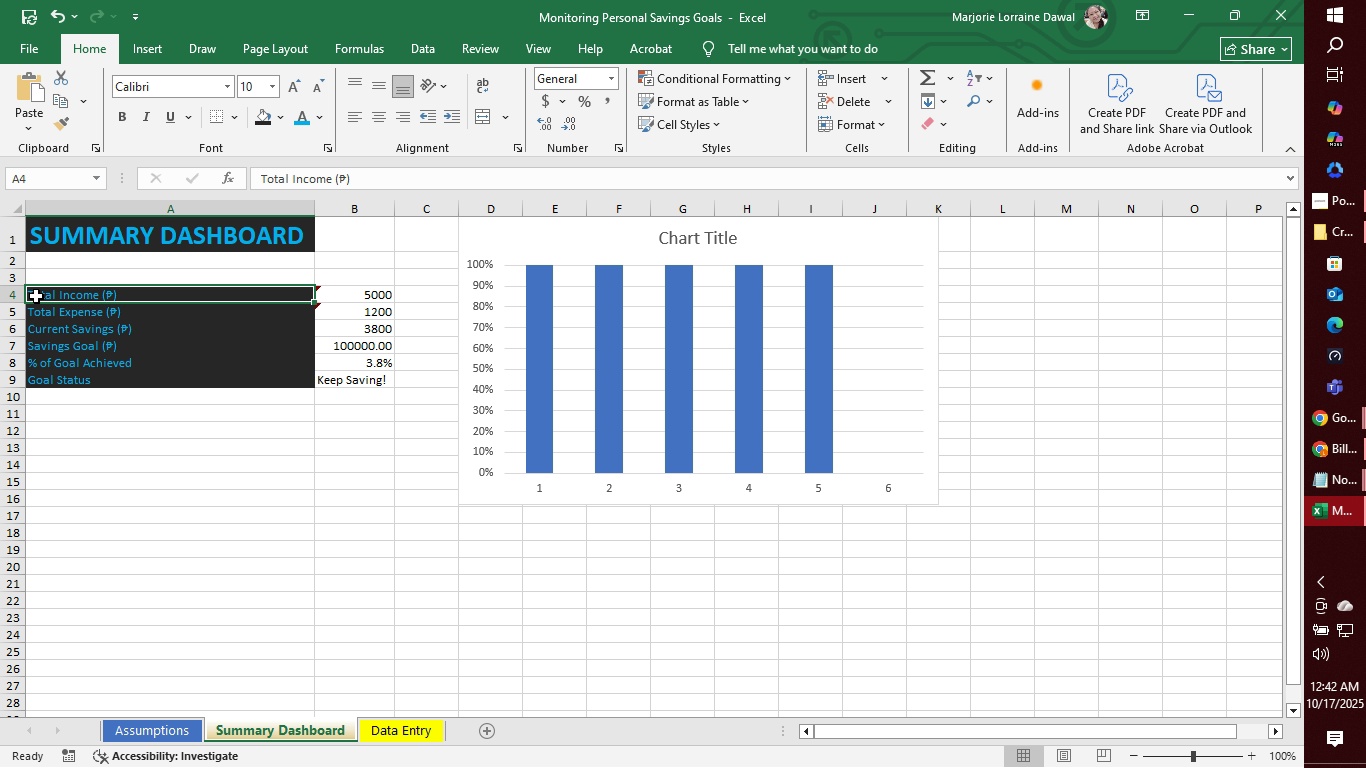 
left_click_drag(start_coordinate=[36, 296], to_coordinate=[347, 376])
 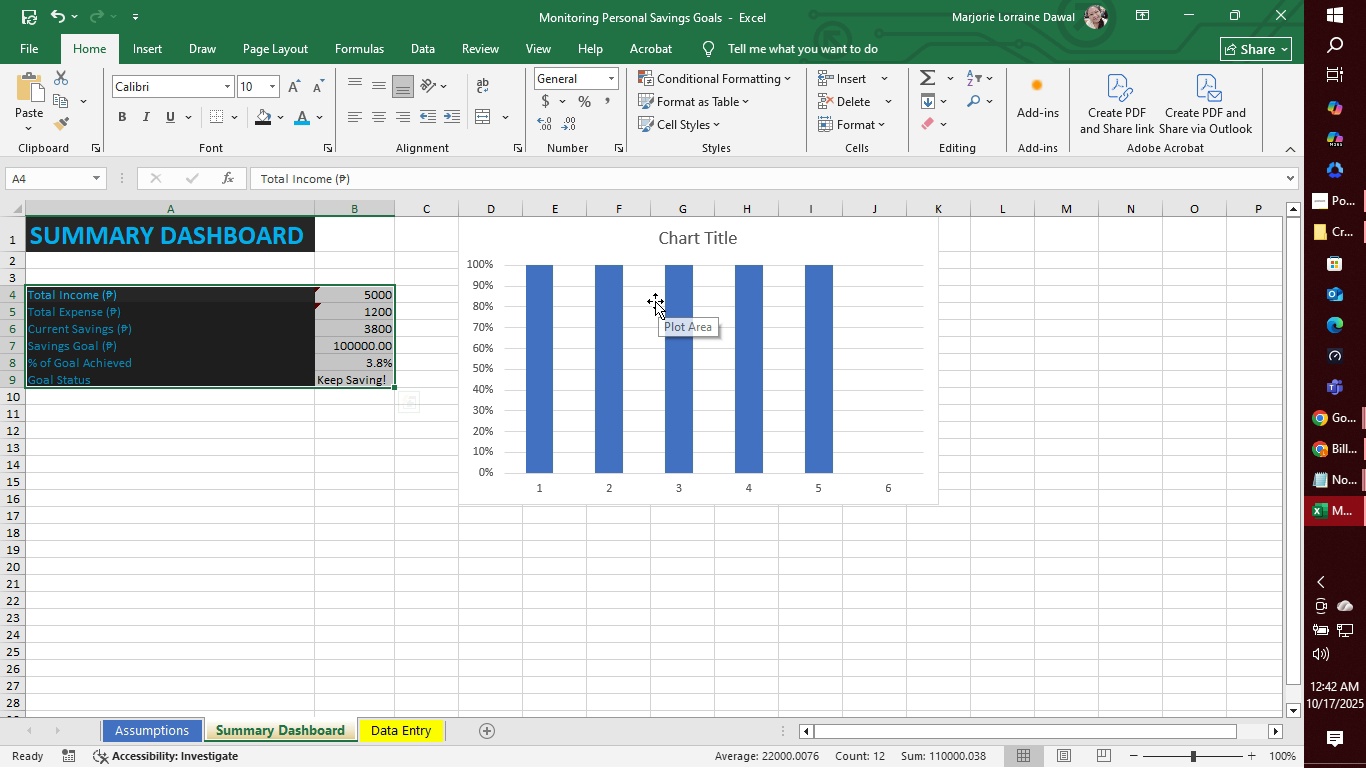 
left_click([655, 301])
 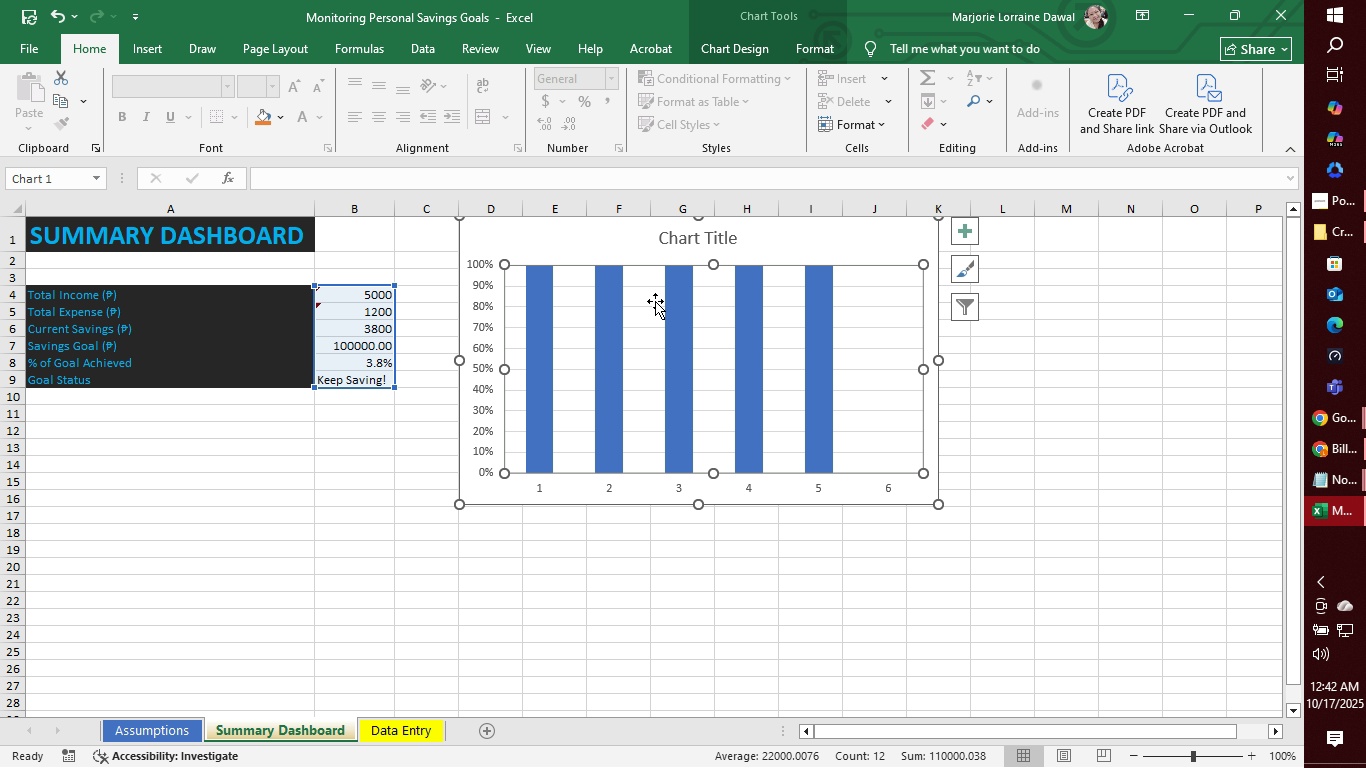 
key(Delete)
 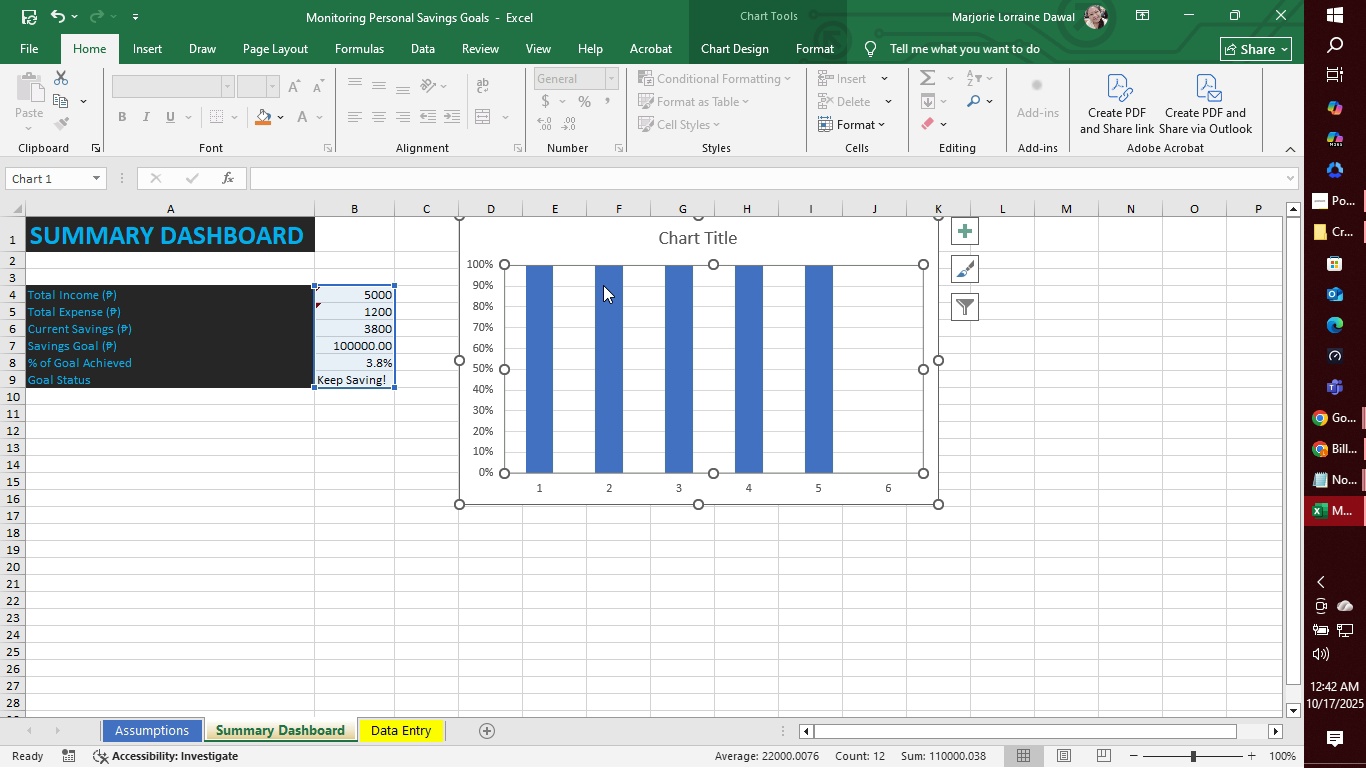 
left_click([200, 622])
 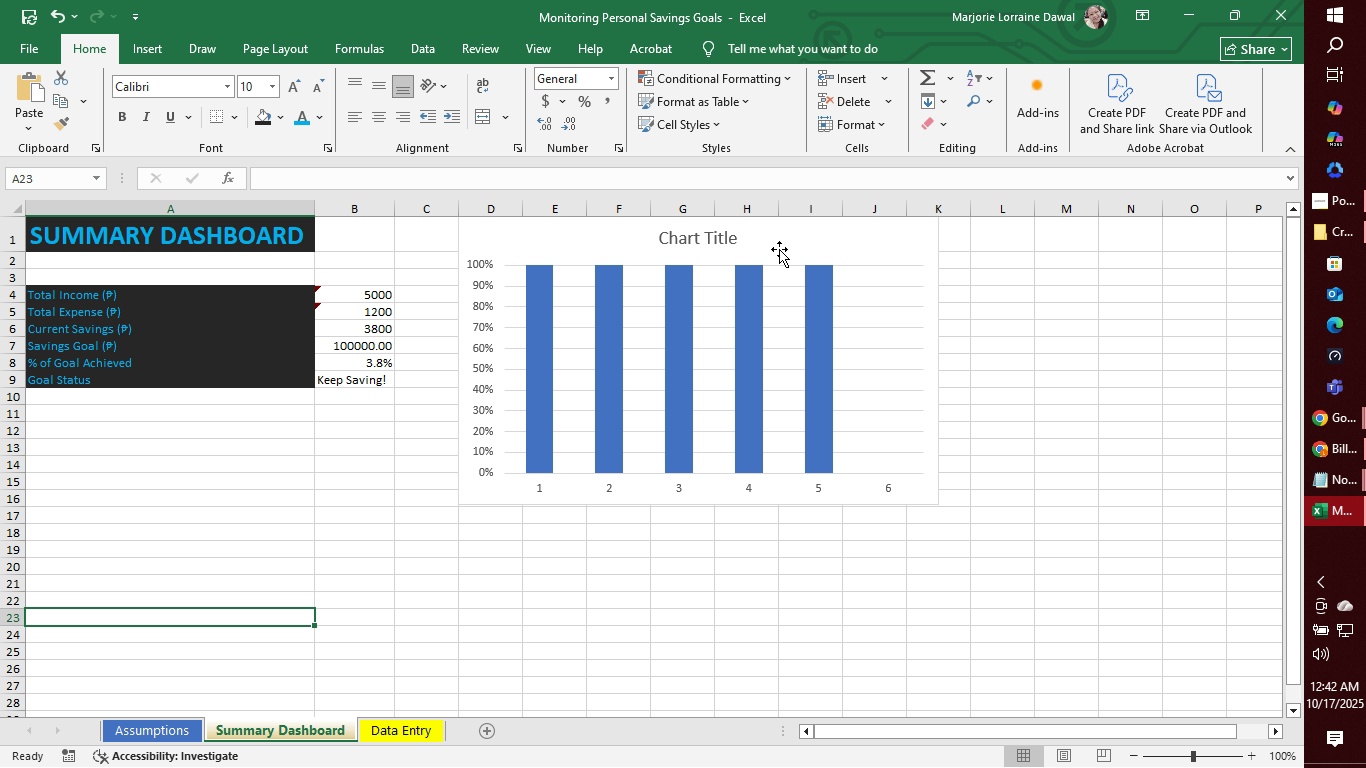 
left_click([779, 249])
 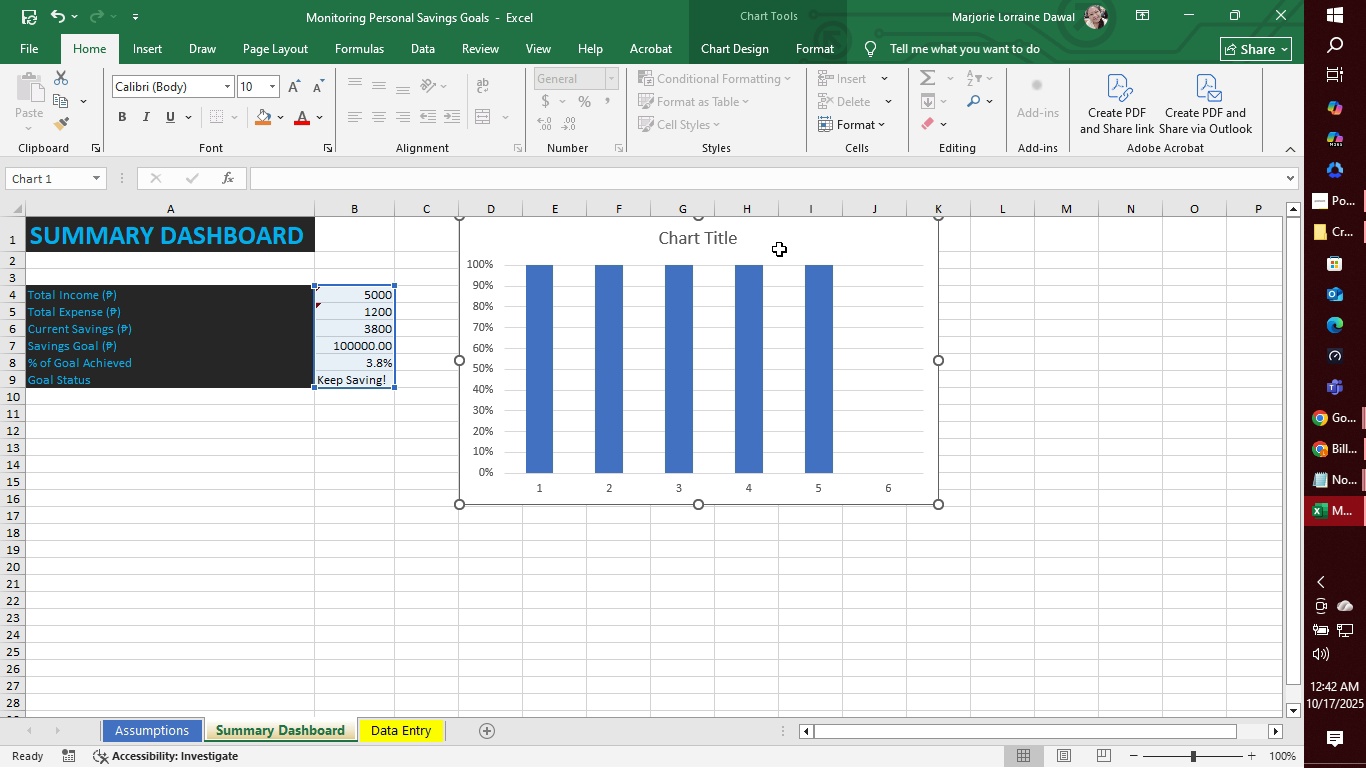 
key(Delete)
 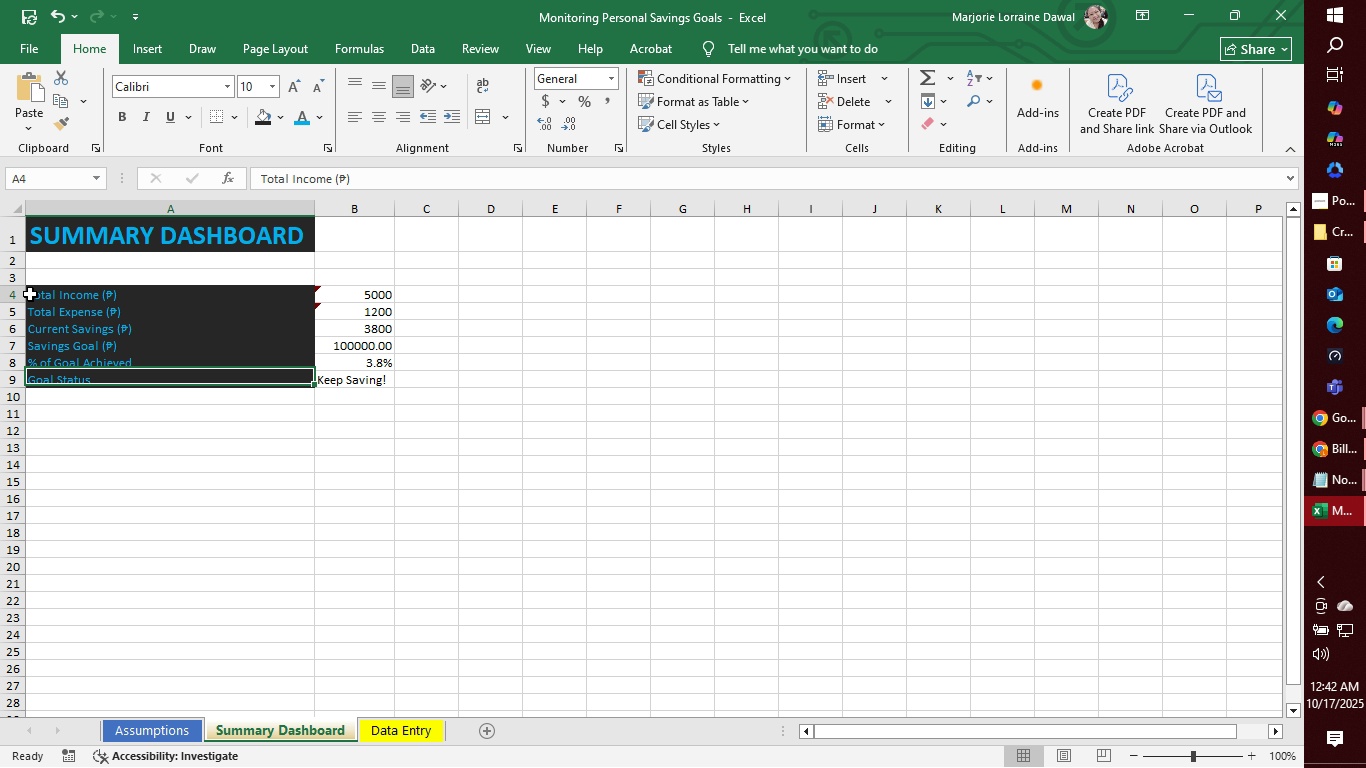 
left_click([30, 294])
 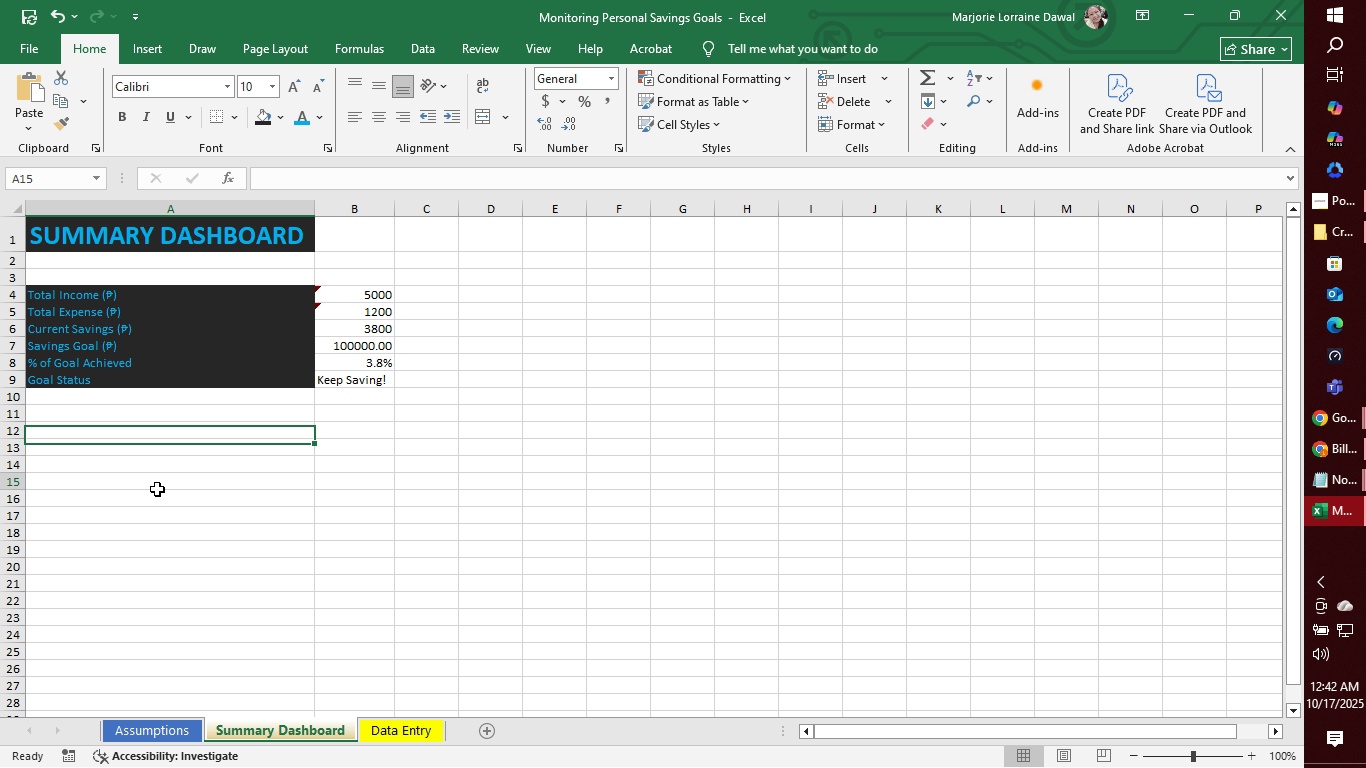 
left_click([157, 489])
 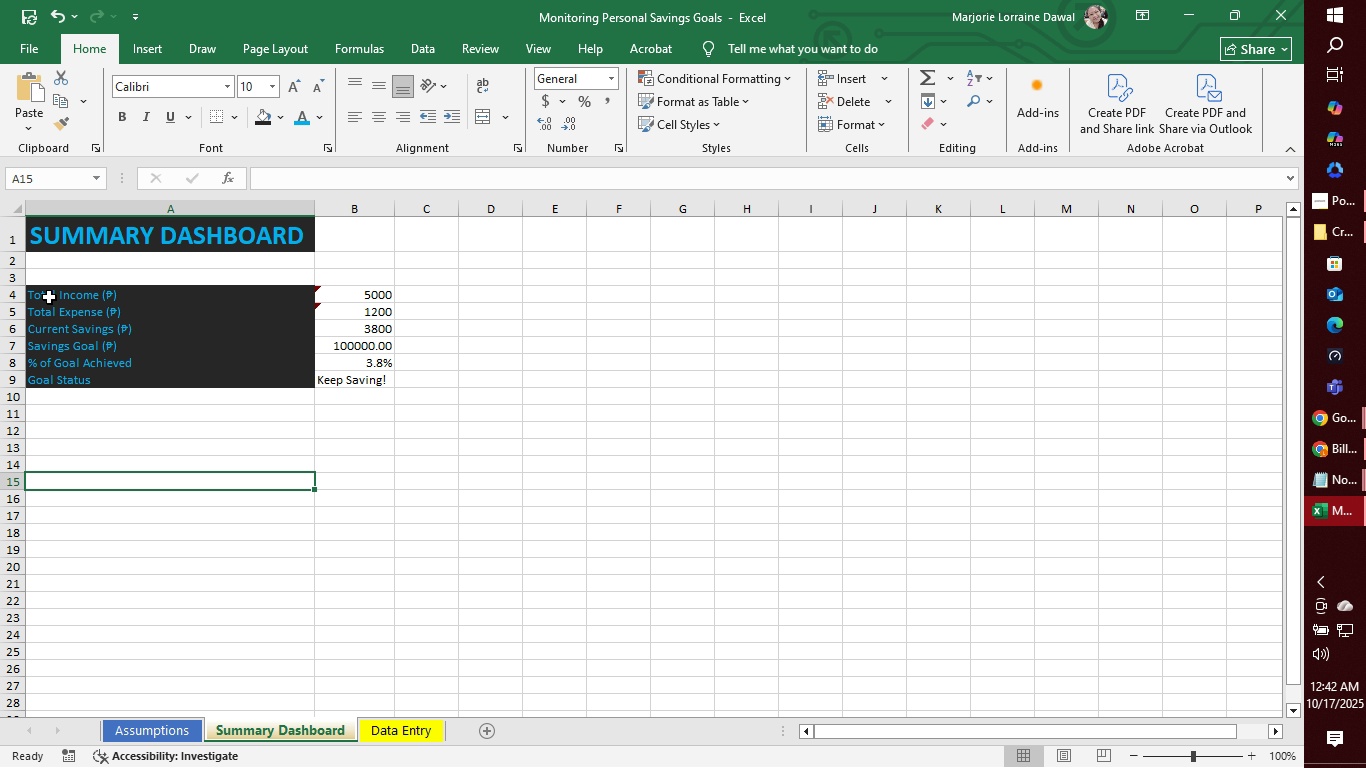 
left_click_drag(start_coordinate=[48, 297], to_coordinate=[361, 377])
 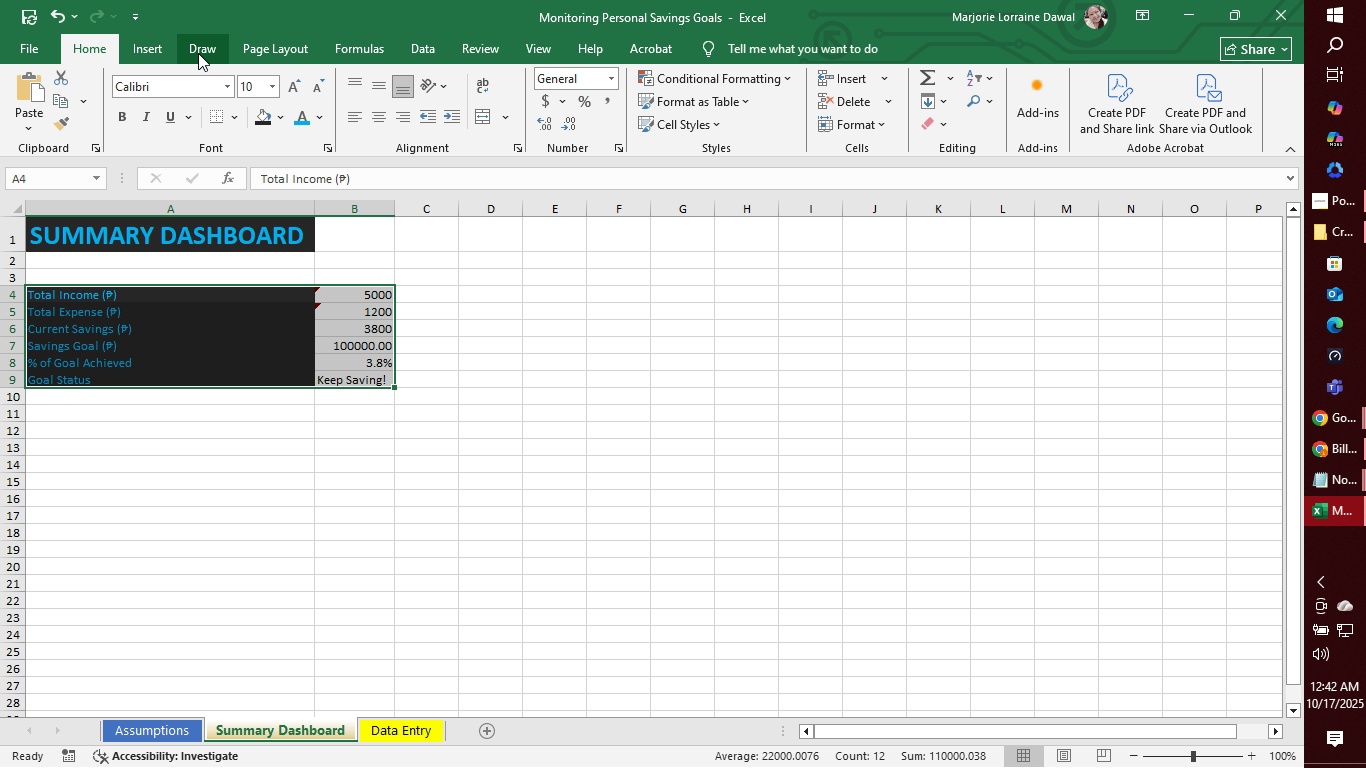 
left_click([152, 53])
 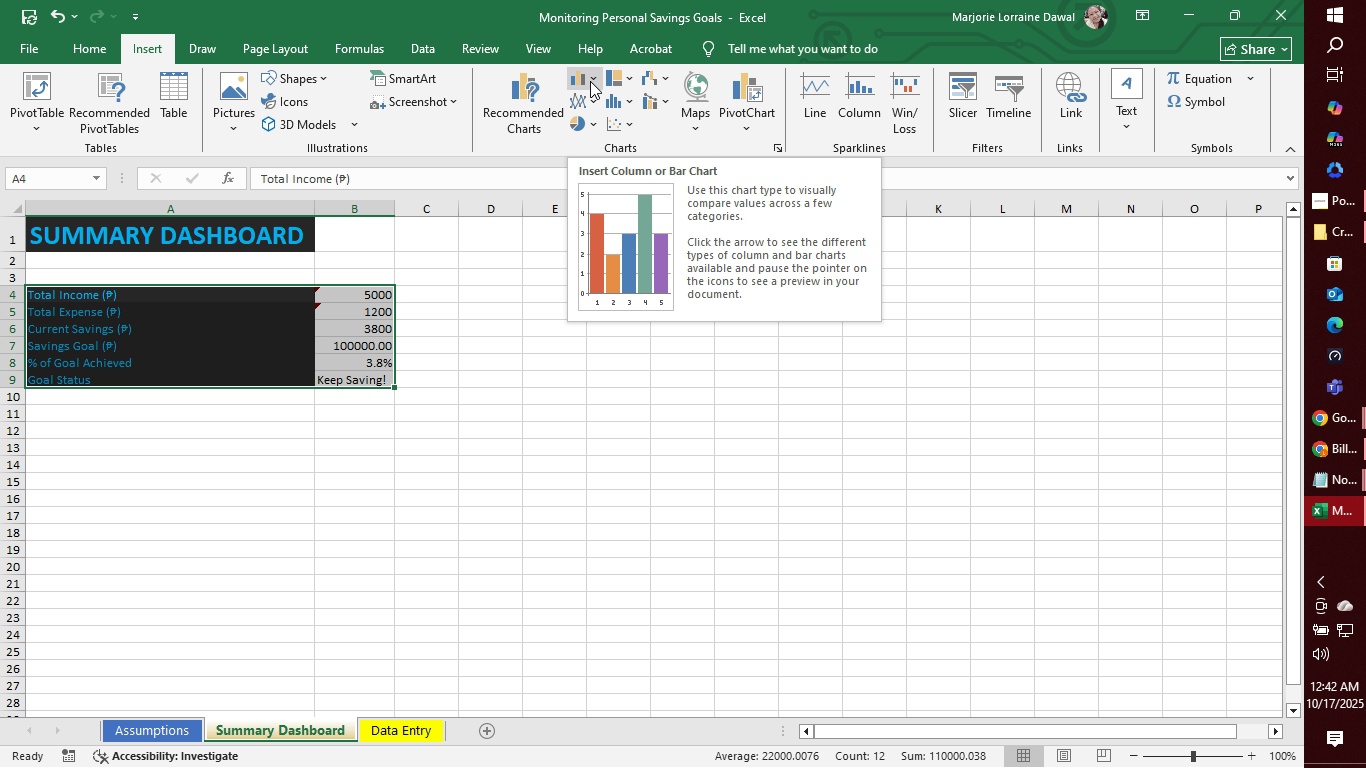 
left_click([590, 81])
 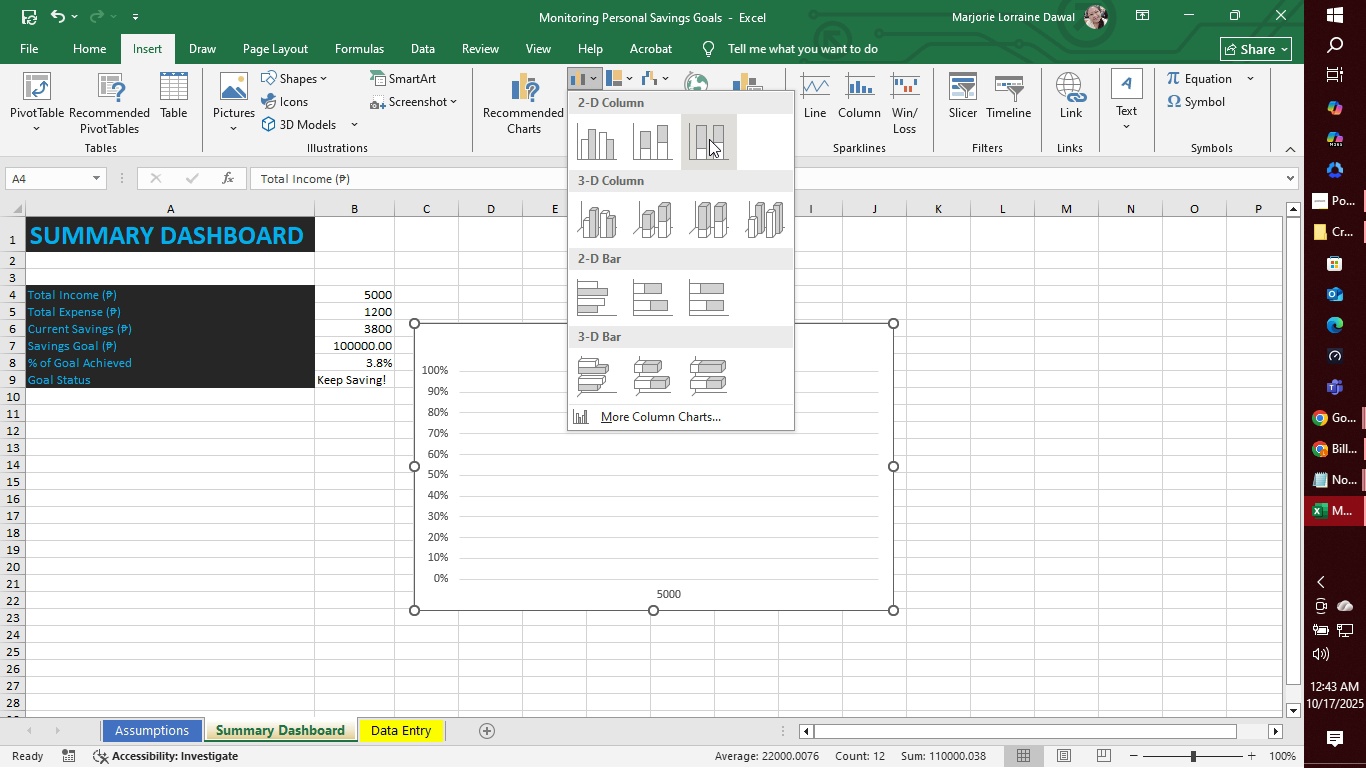 
left_click([709, 139])
 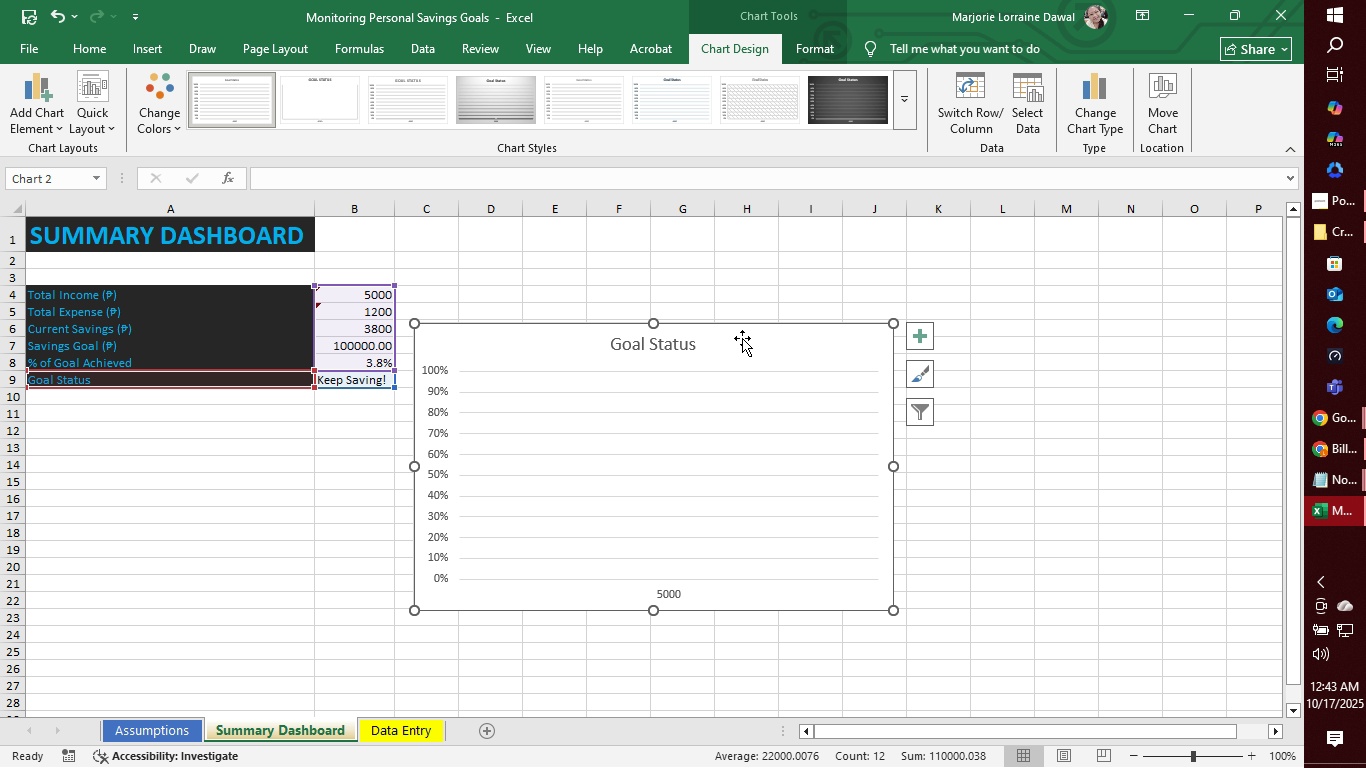 
left_click_drag(start_coordinate=[742, 338], to_coordinate=[794, 233])
 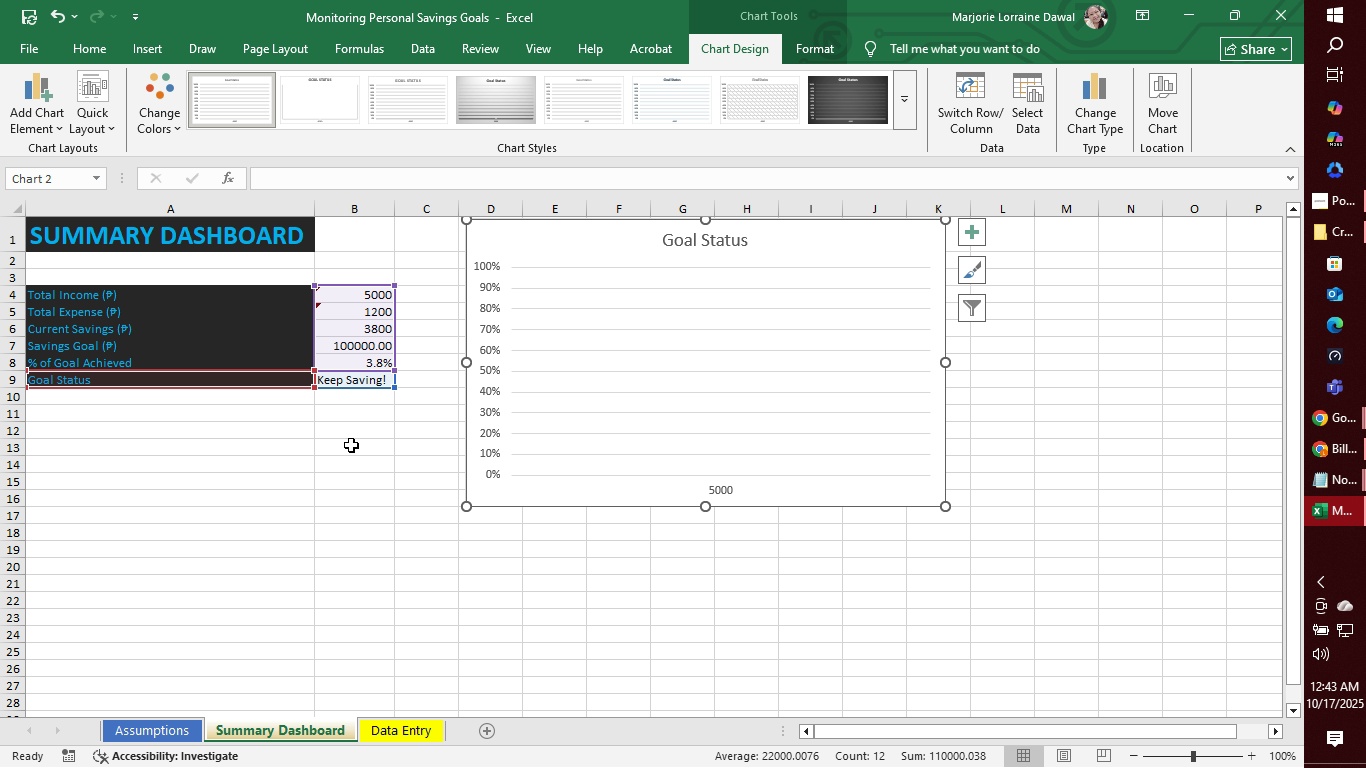 
left_click([351, 445])
 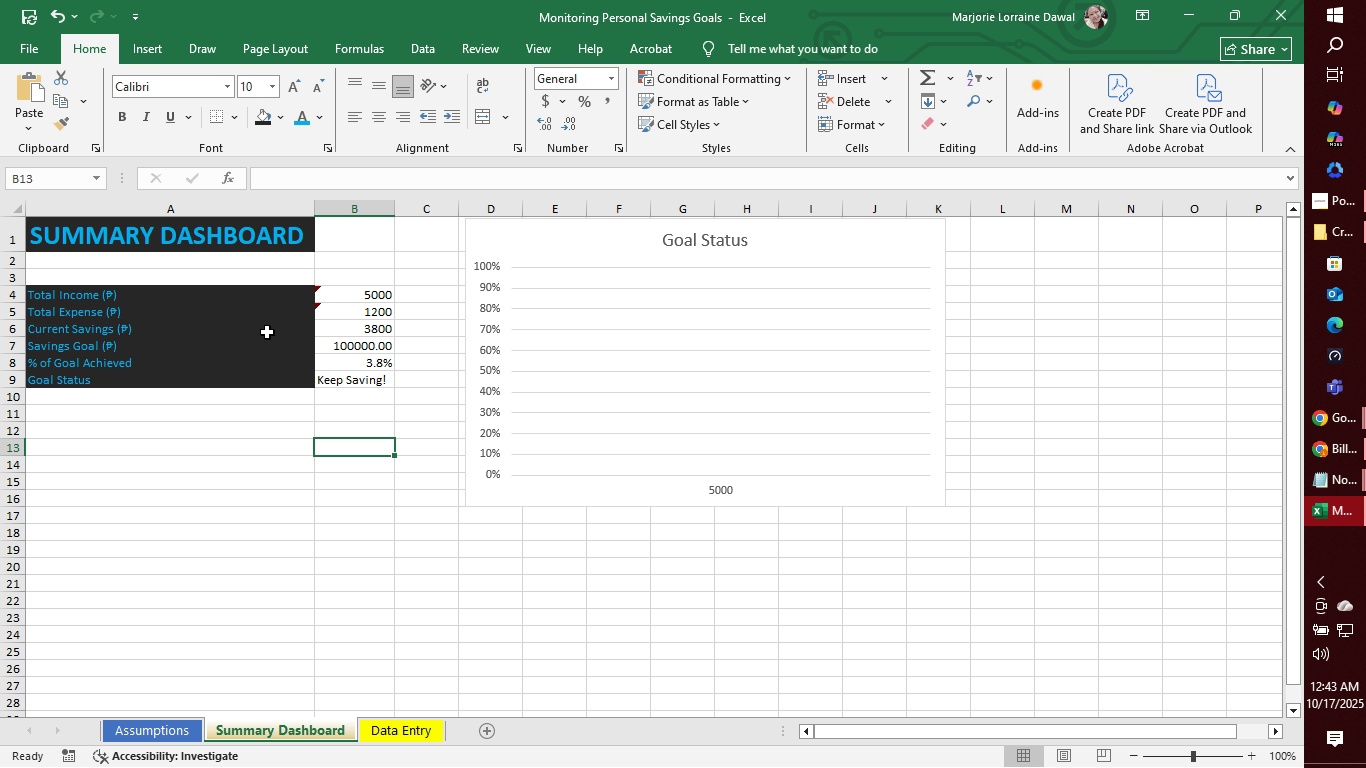 
left_click([267, 332])
 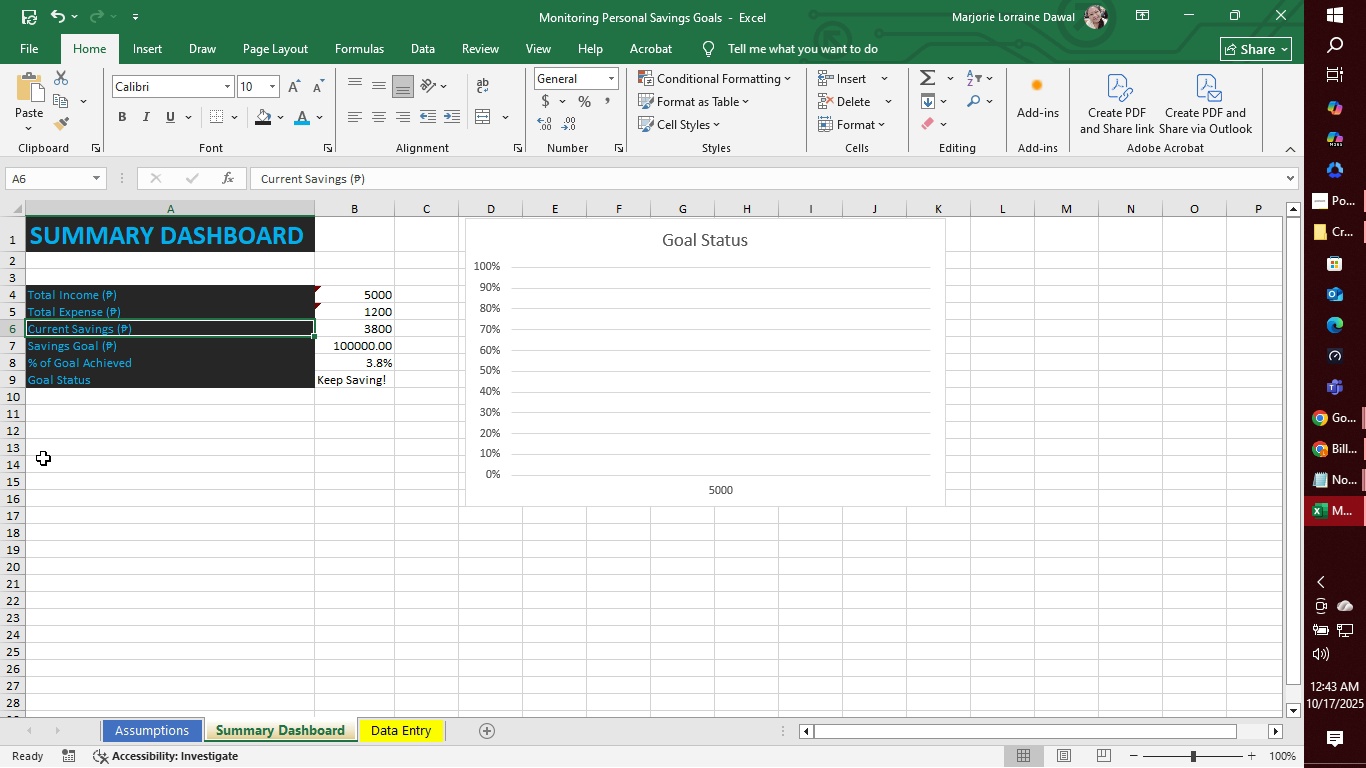 
left_click([43, 458])
 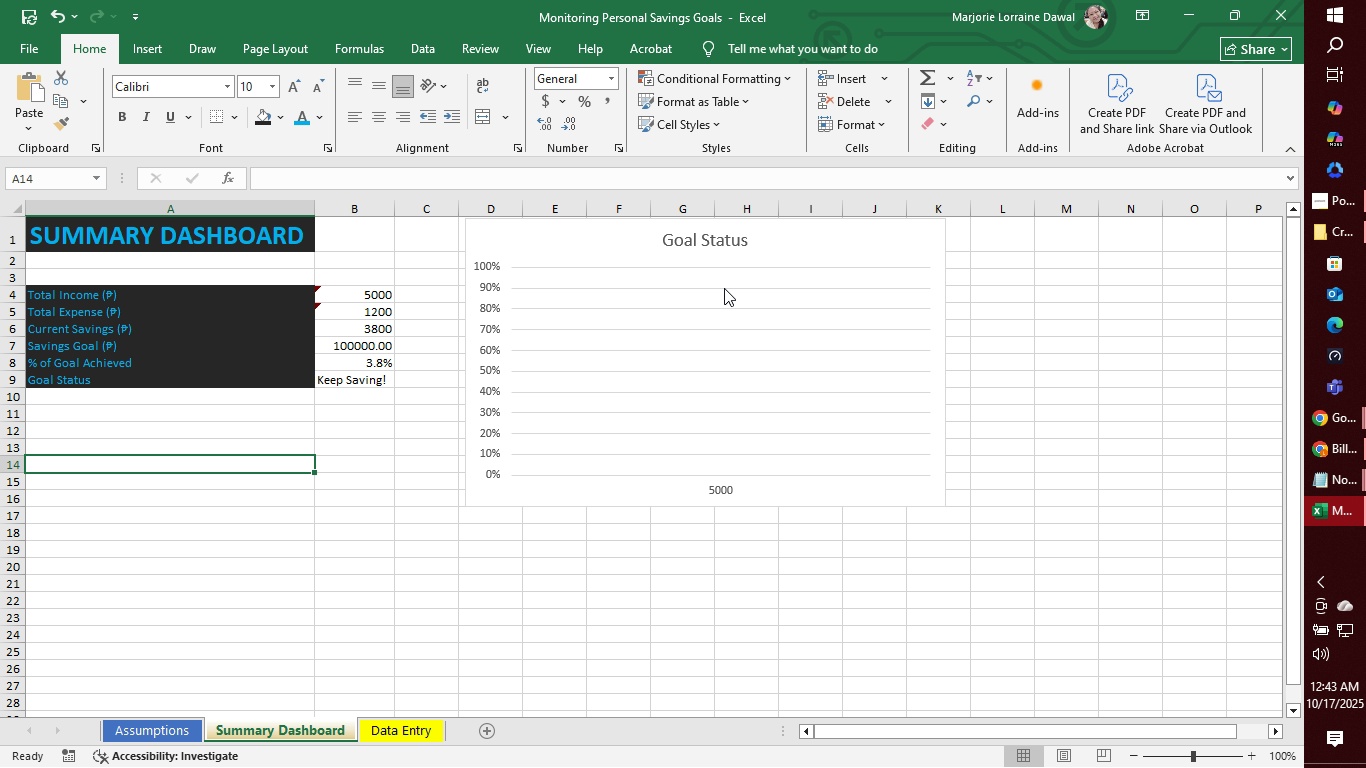 
right_click([724, 288])
 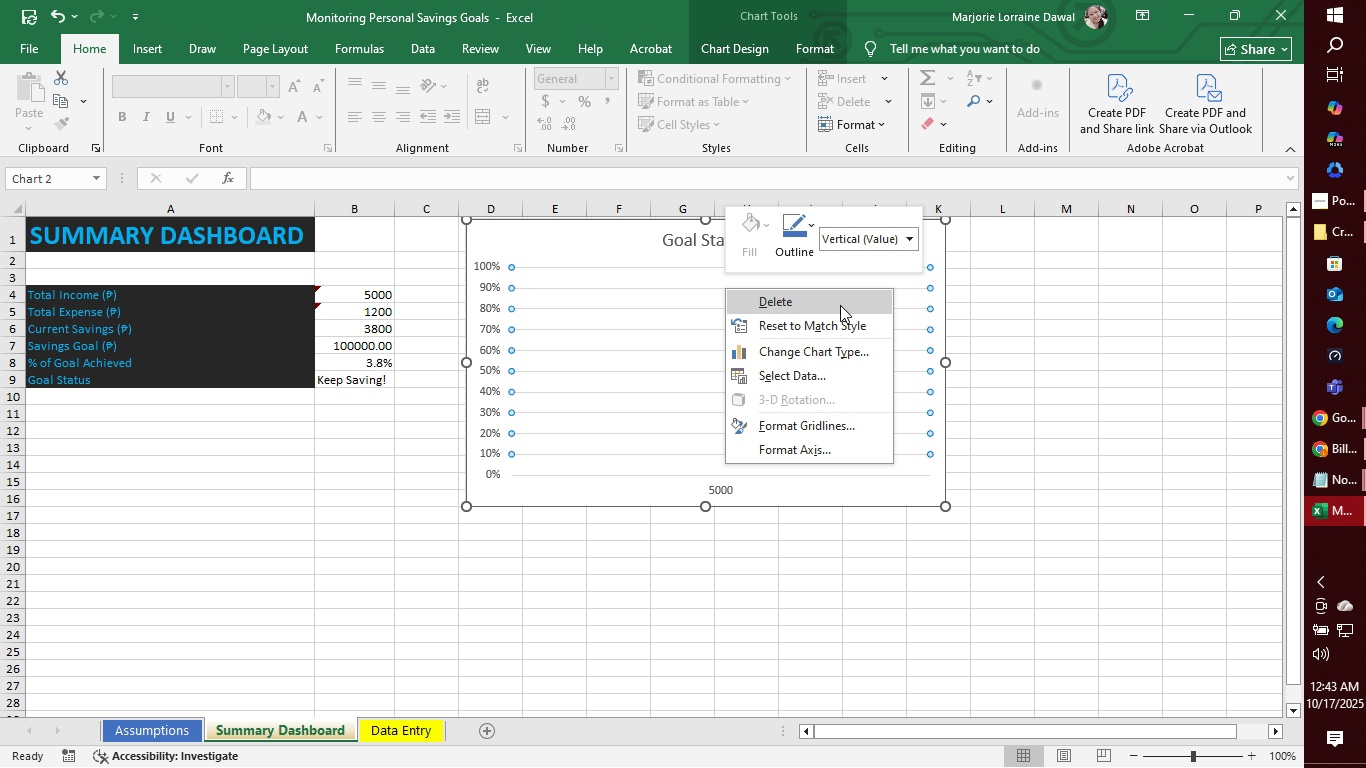 
left_click([840, 305])
 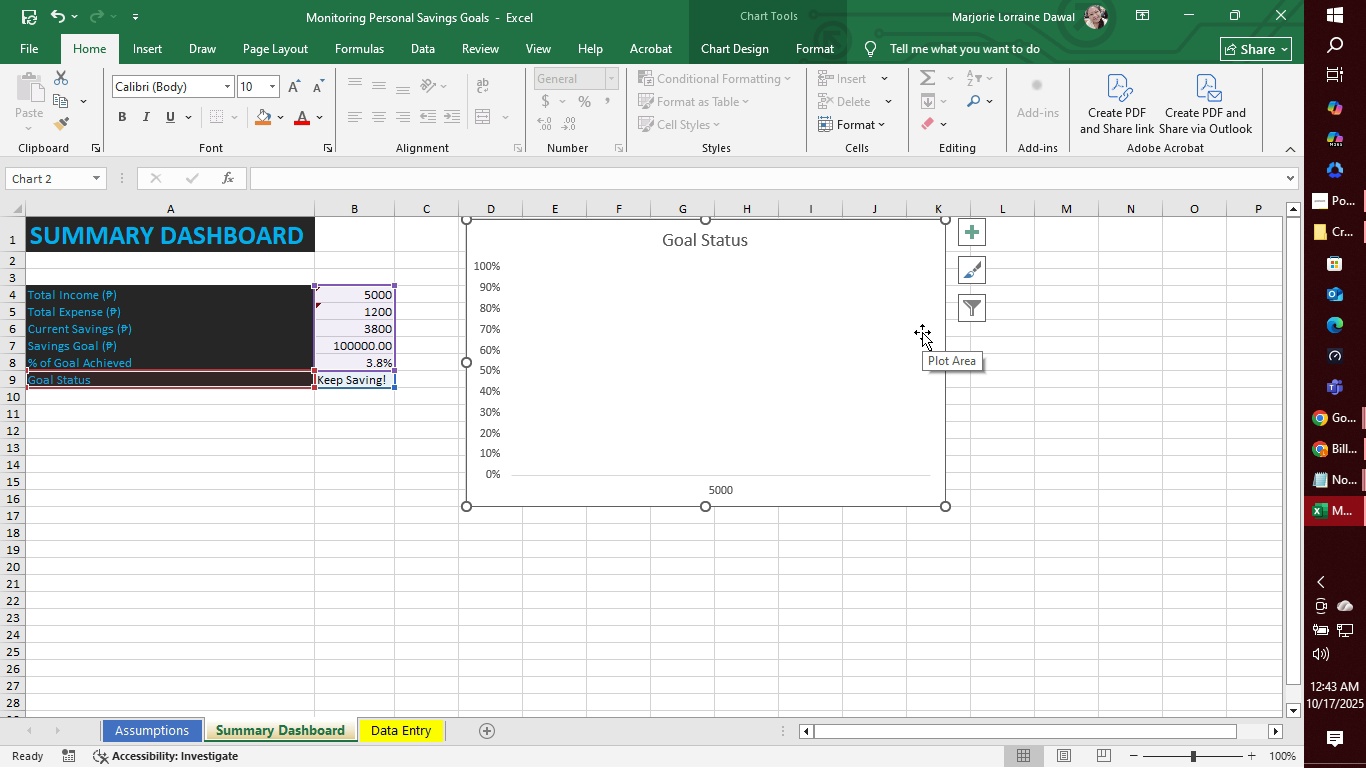 
key(Control+Z)
 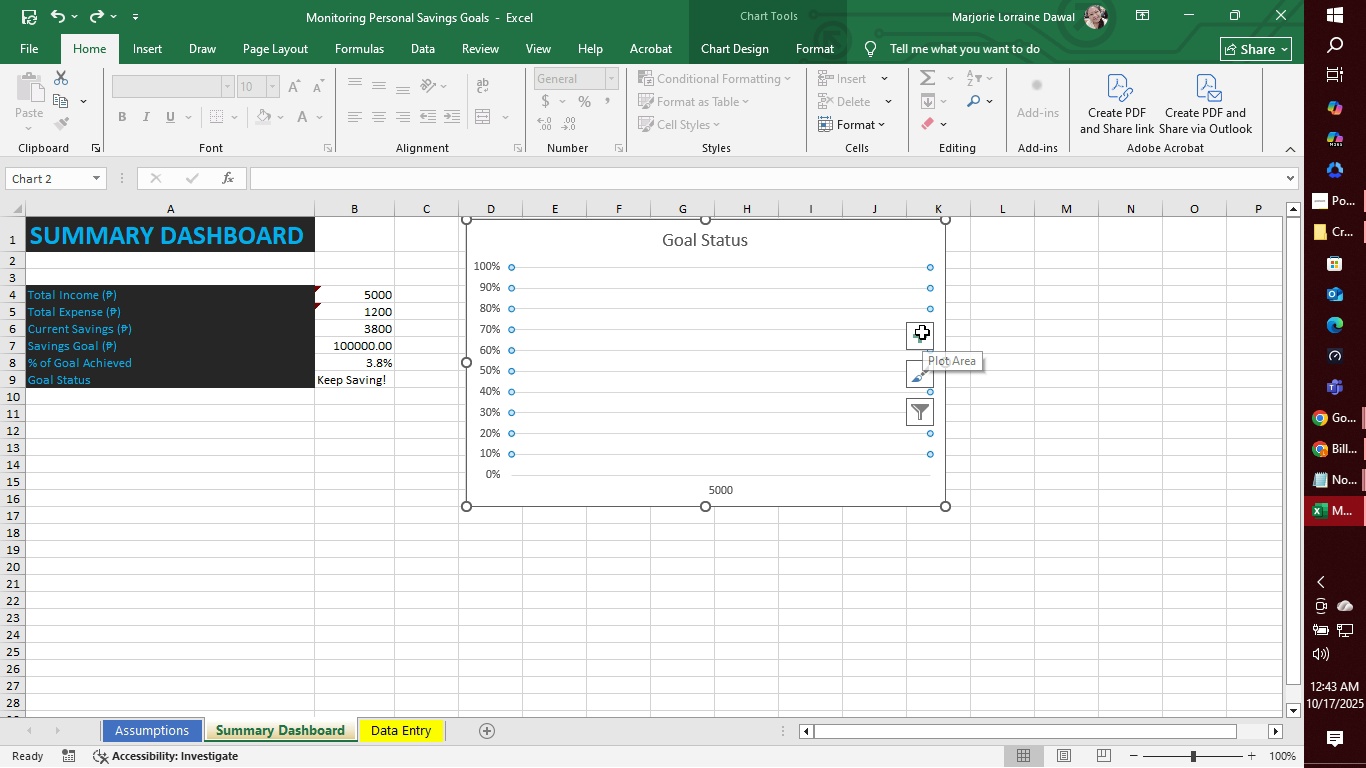 
key(Control+Z)
 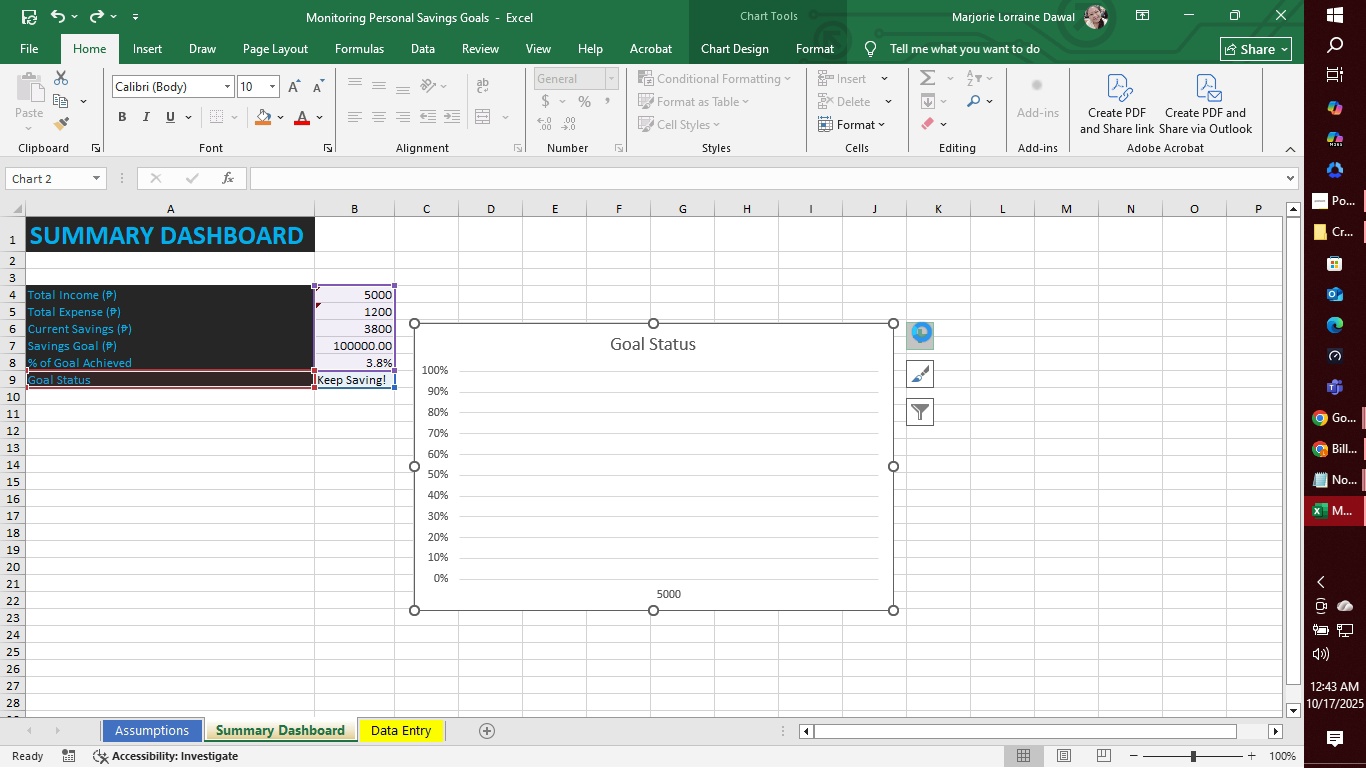 
key(Control+Z)
 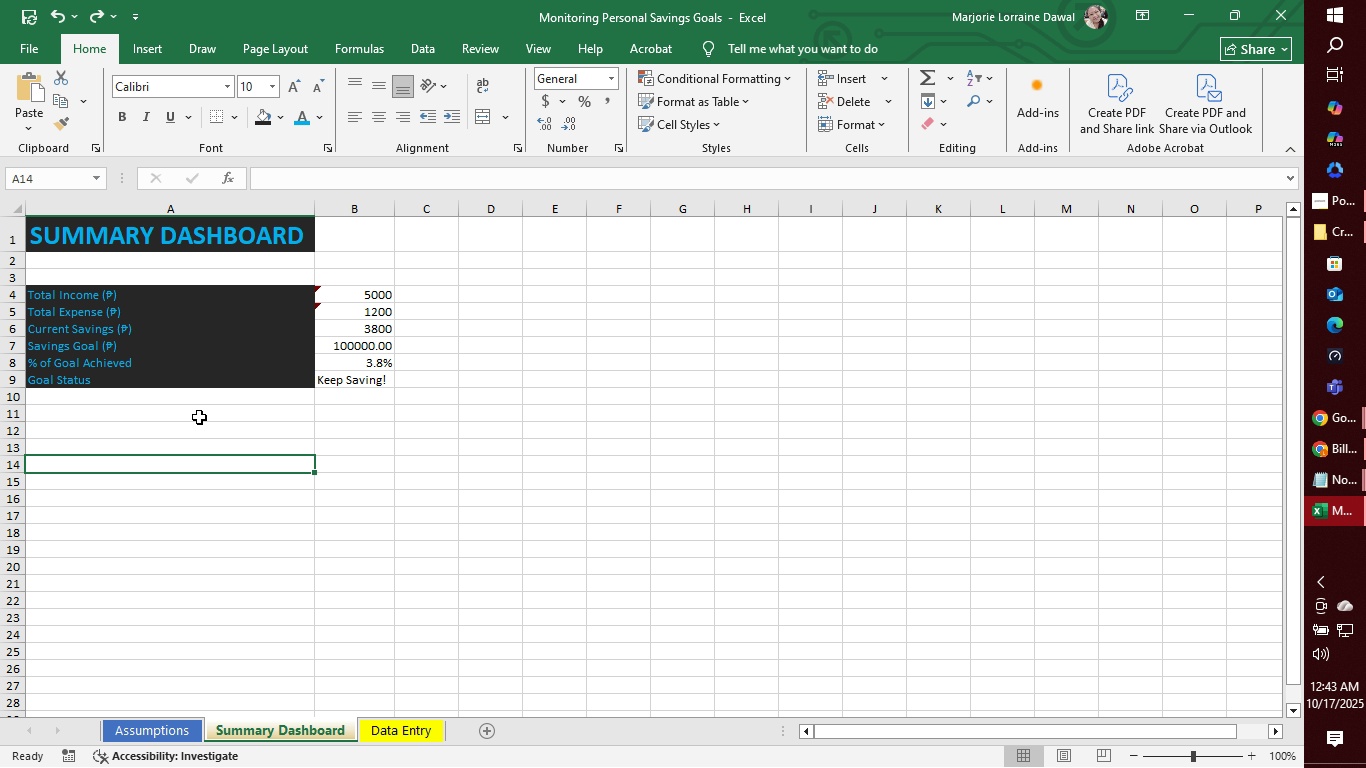 
left_click([198, 468])
 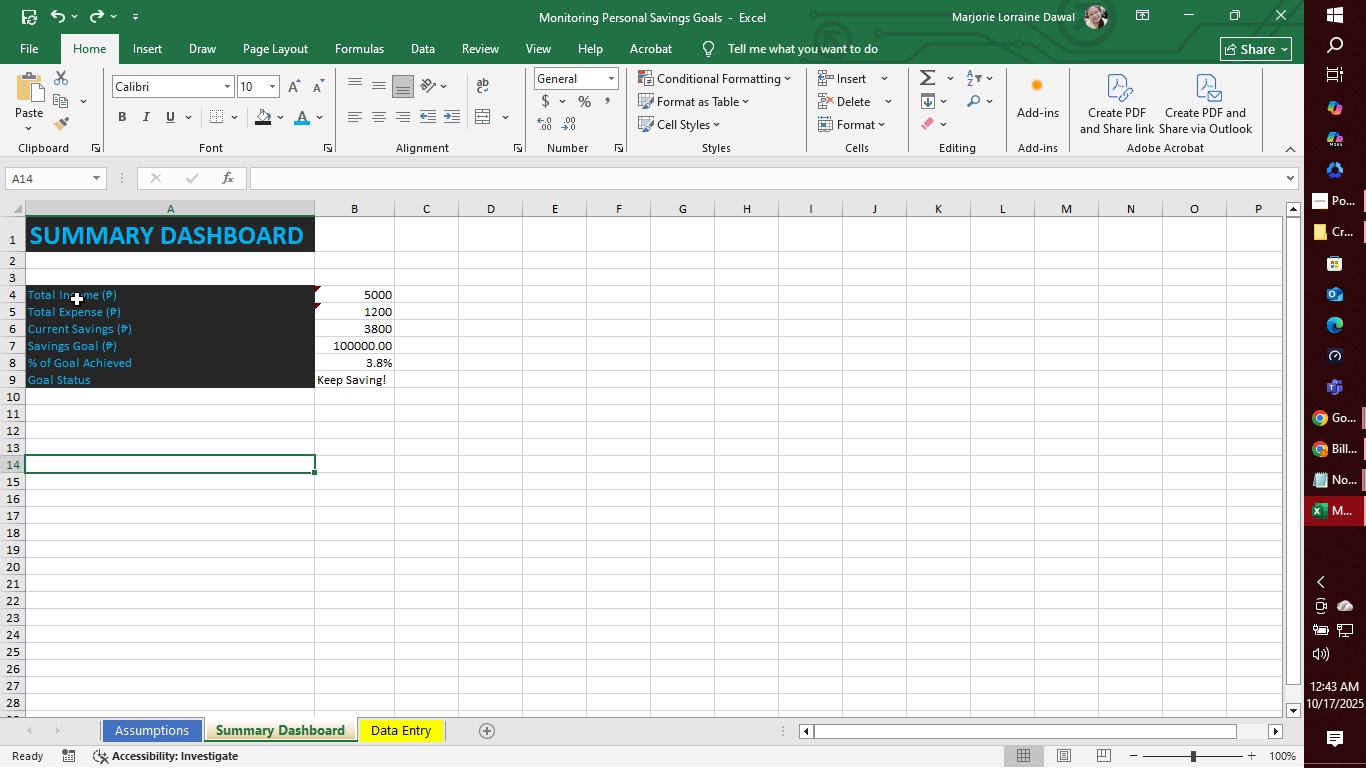 
left_click_drag(start_coordinate=[33, 292], to_coordinate=[360, 382])
 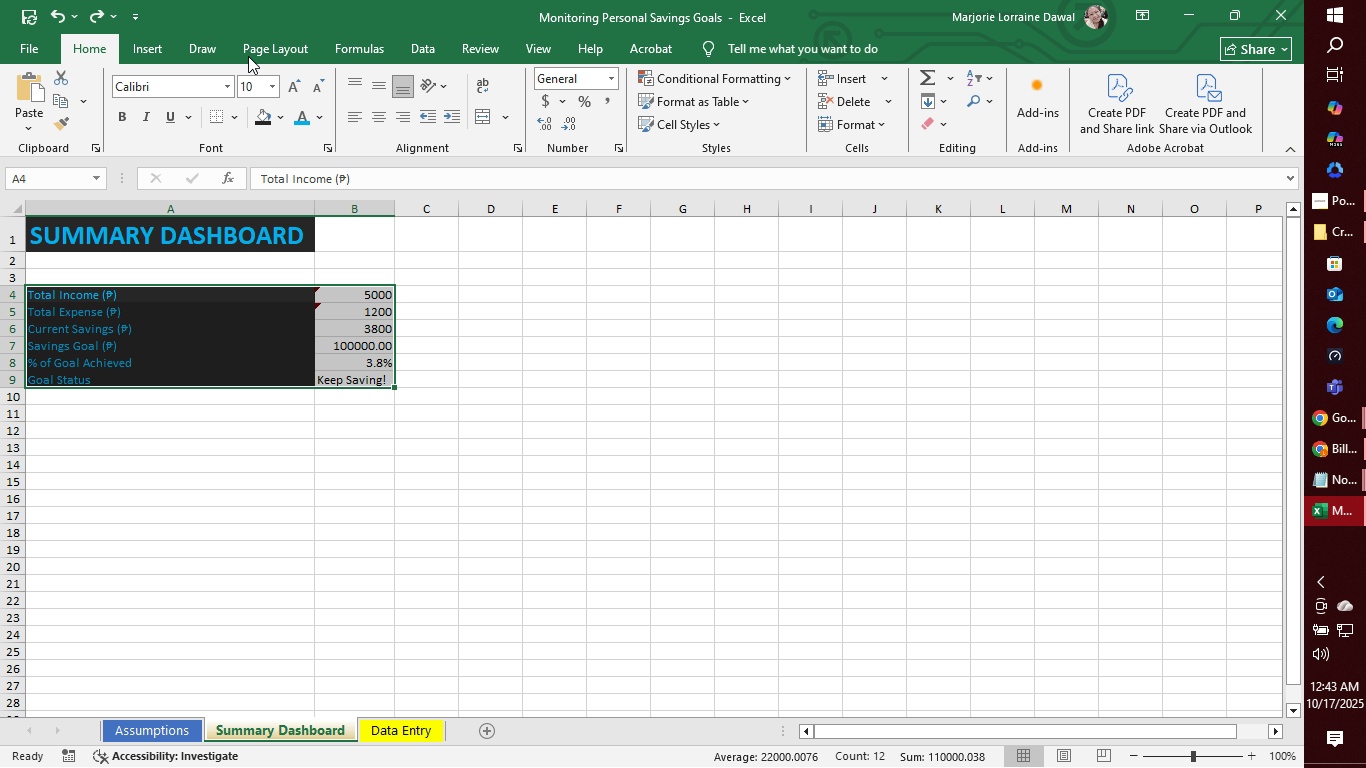 
left_click([156, 47])
 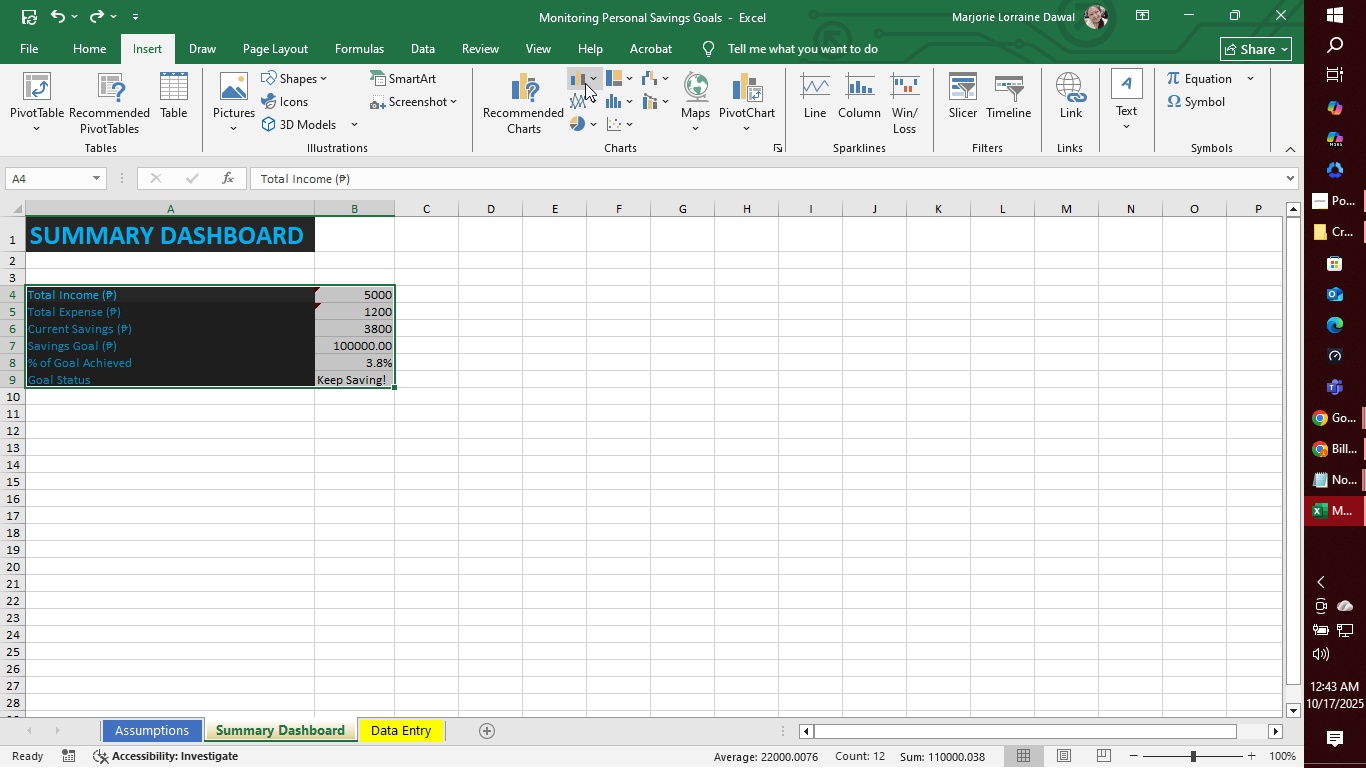 
left_click([588, 83])
 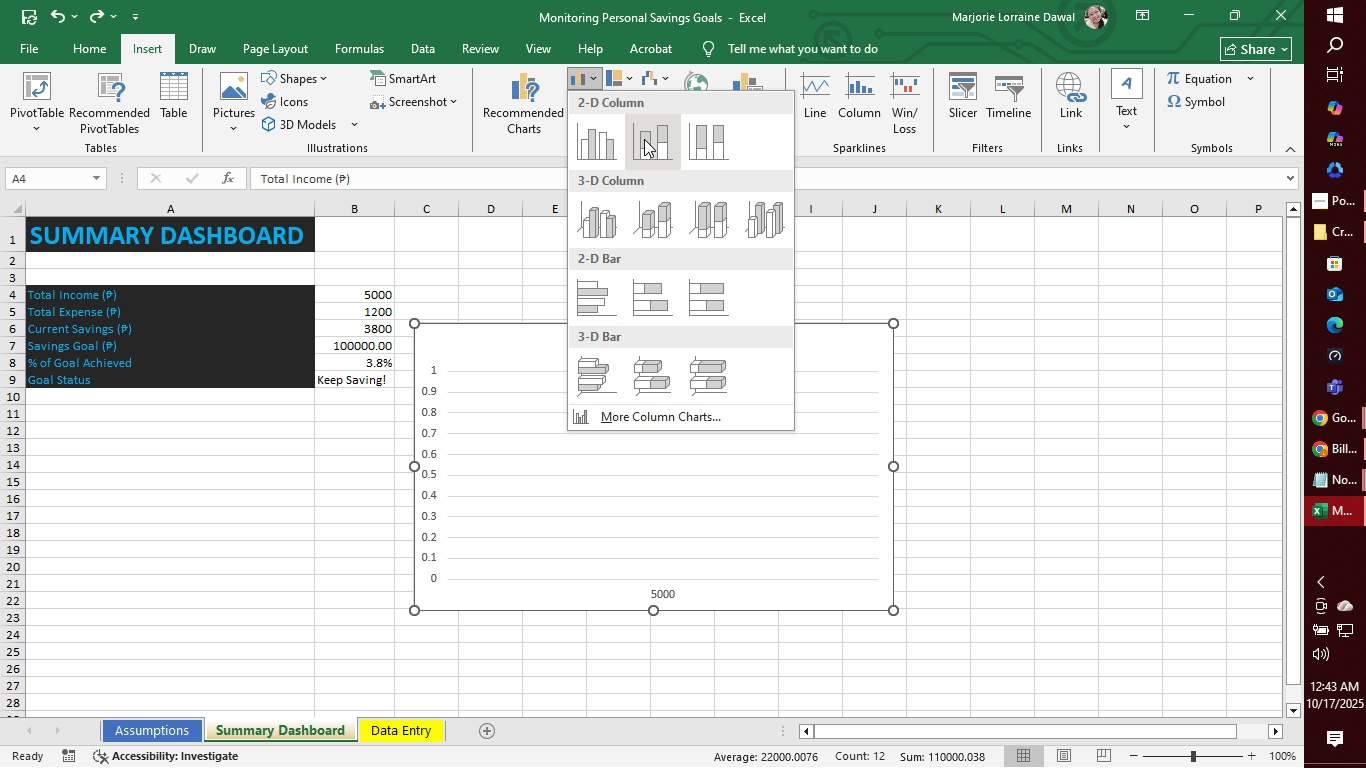 
mouse_move([654, 155])
 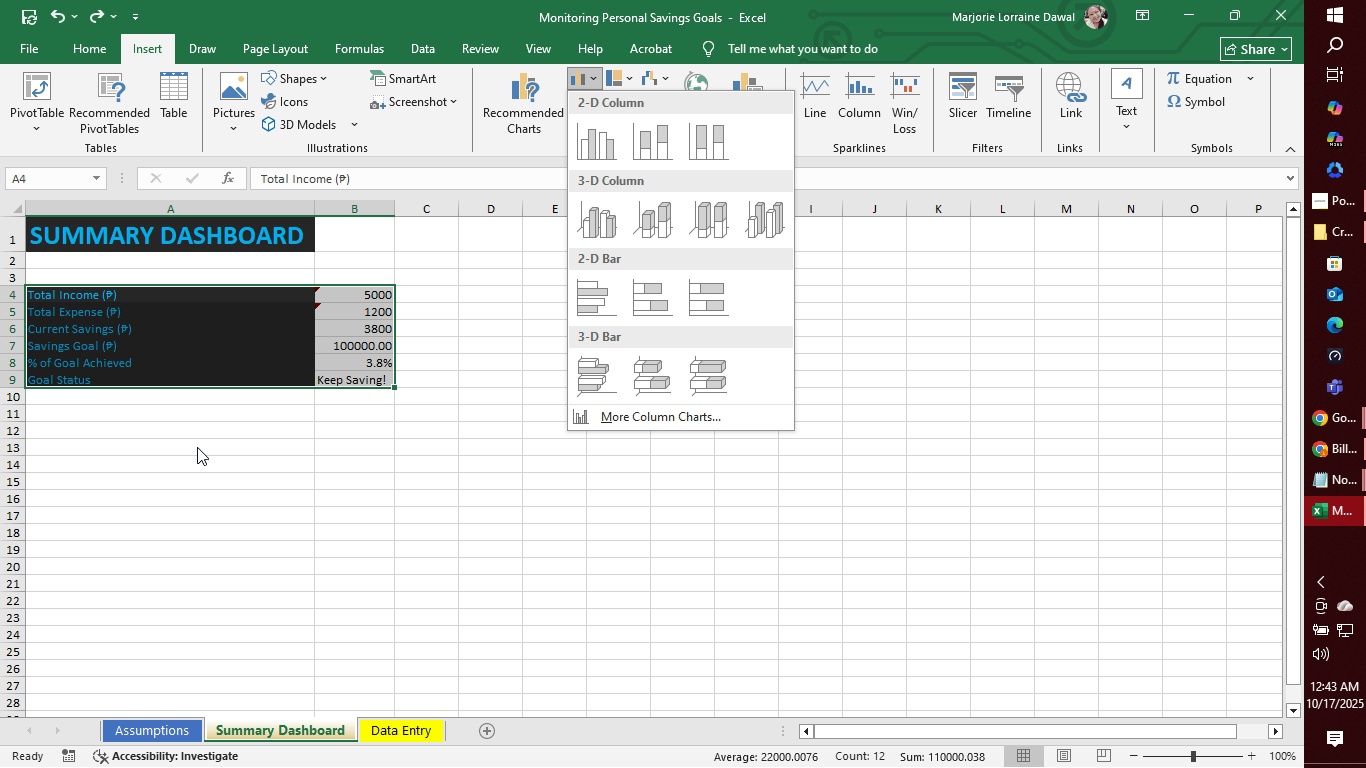 
mouse_move([598, 149])
 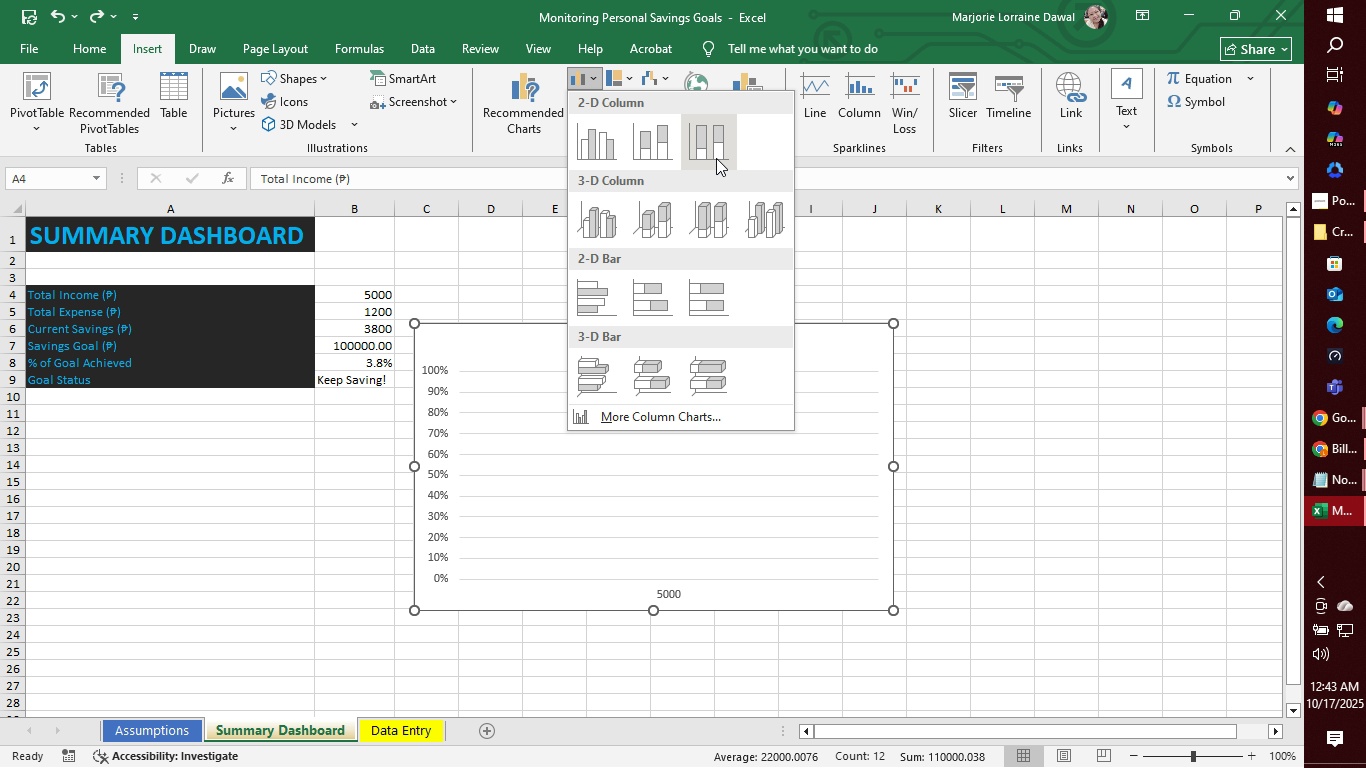 
left_click([716, 158])
 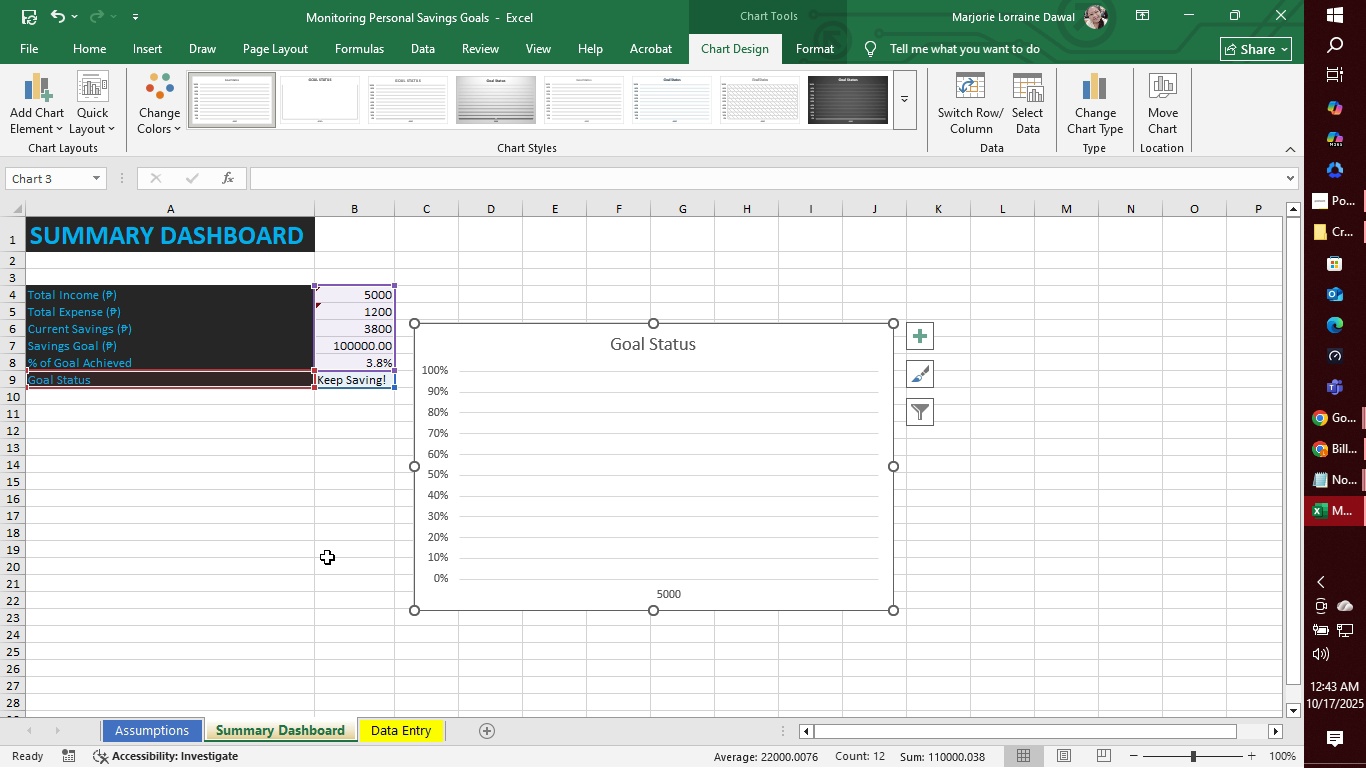 
left_click([327, 557])
 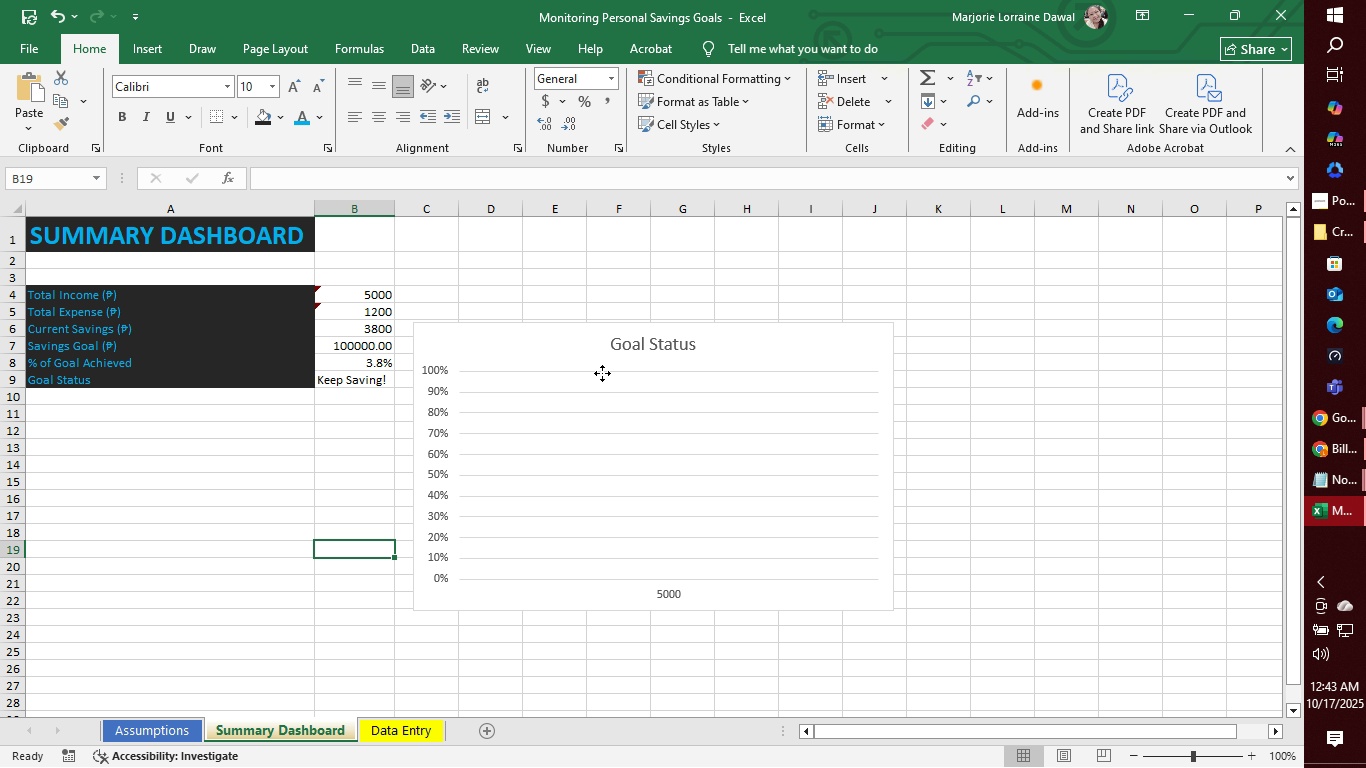 
left_click([602, 373])
 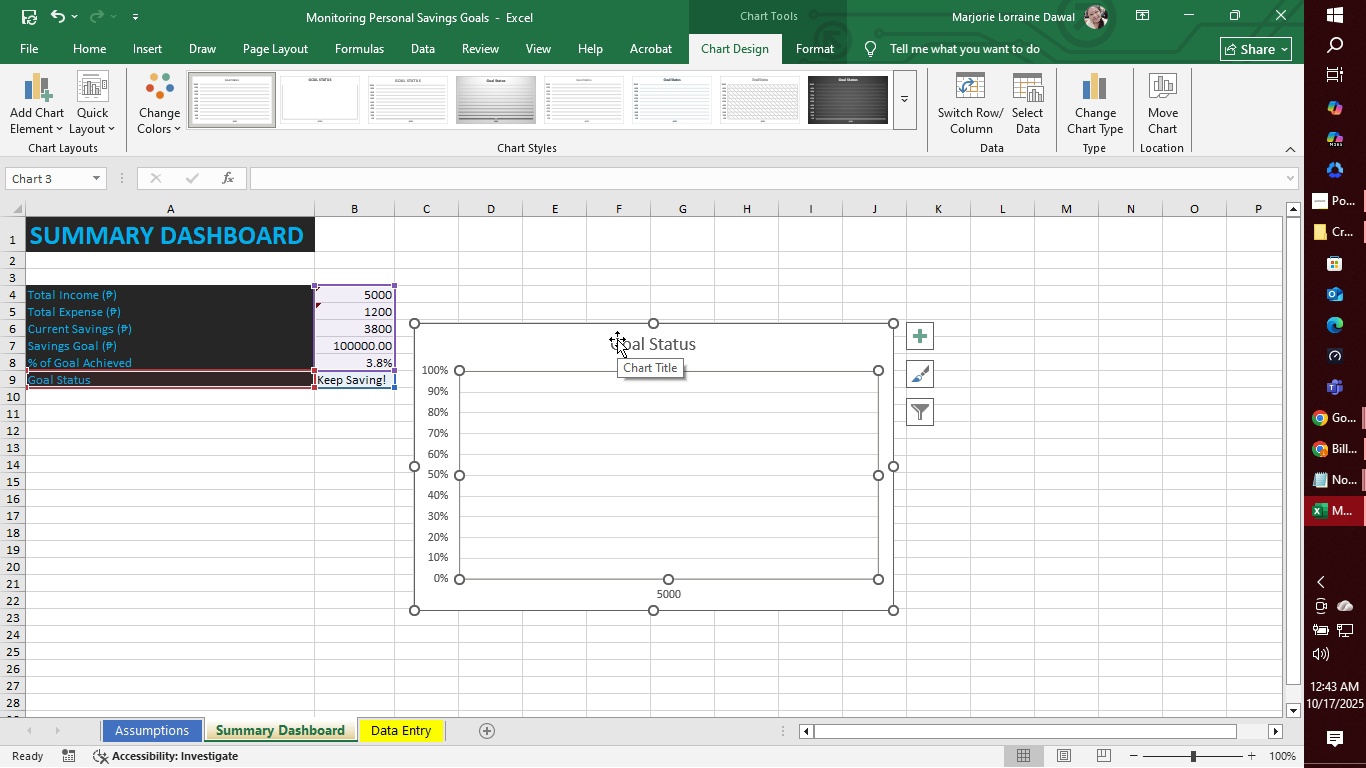 
wait(5.89)
 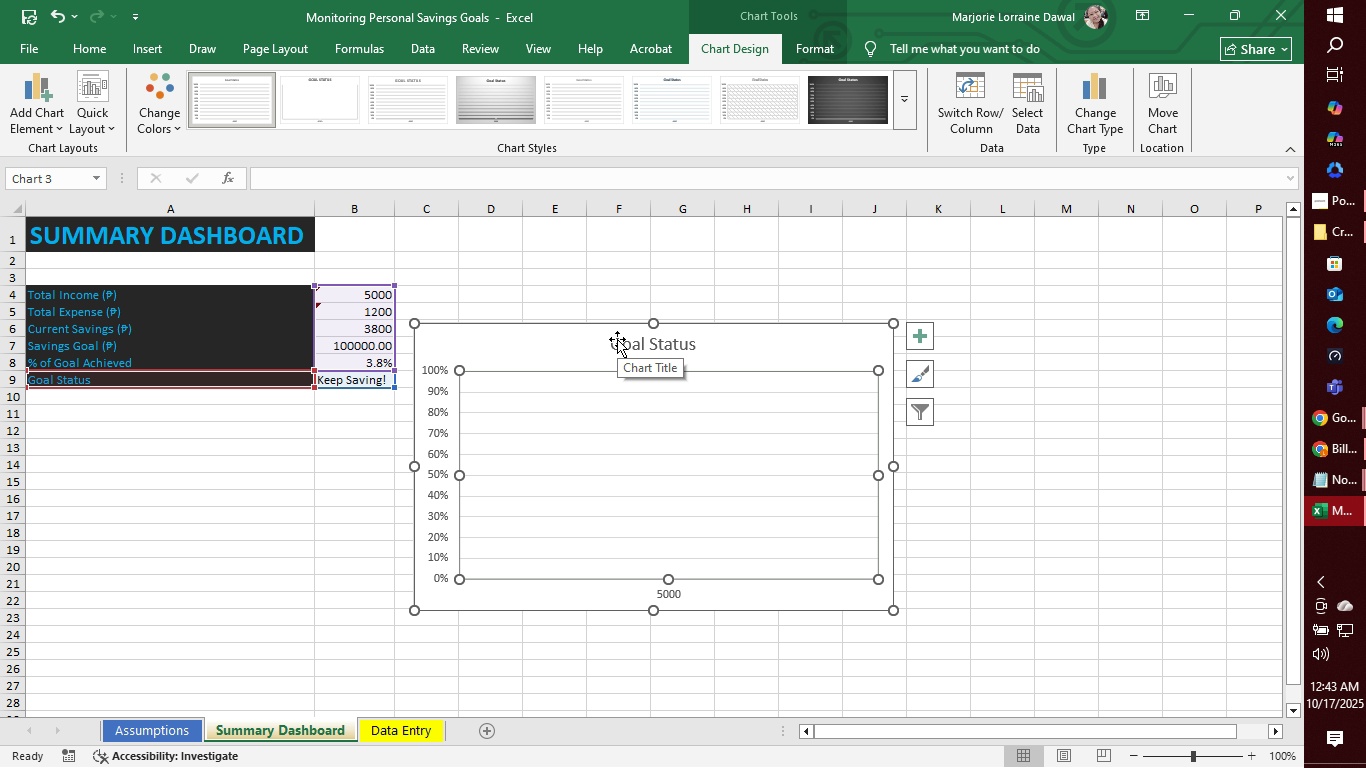 
left_click_drag(start_coordinate=[617, 339], to_coordinate=[626, 315])
 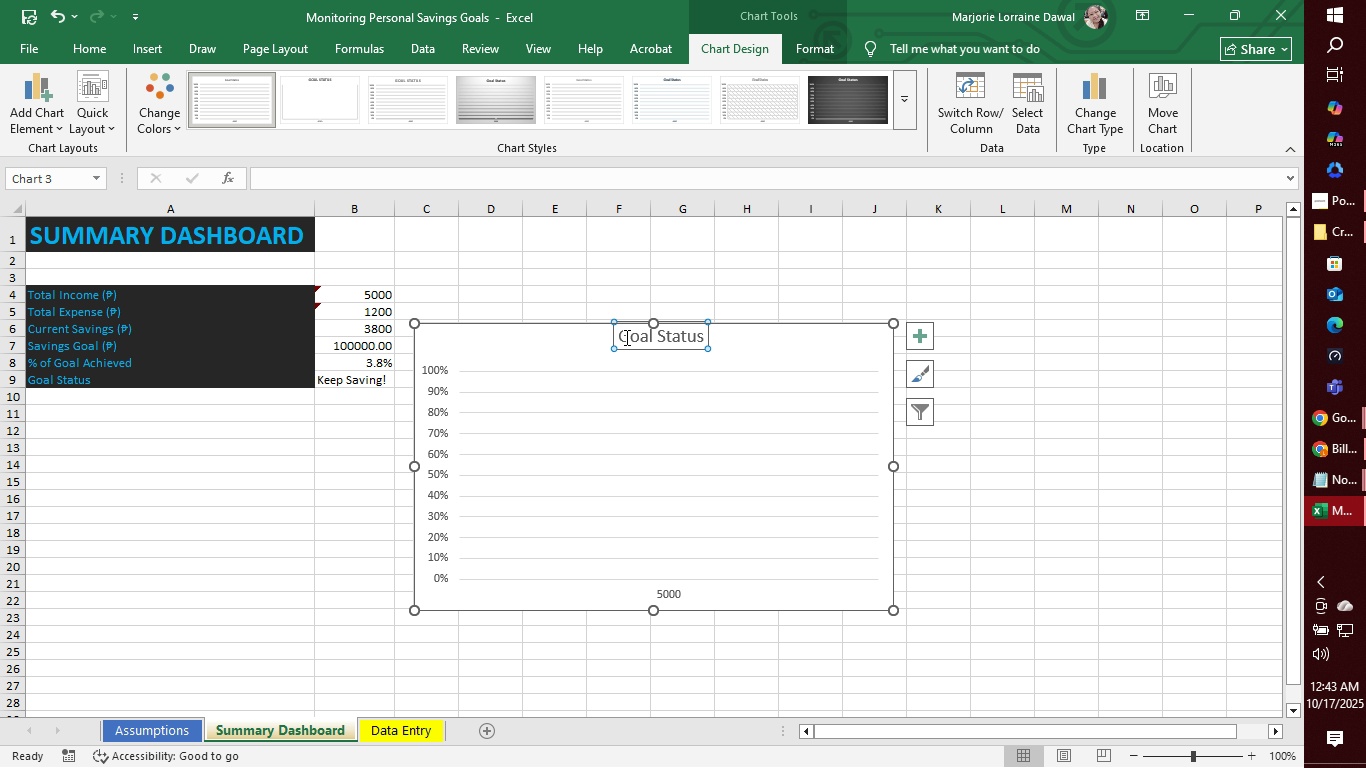 
key(Control+Z)
 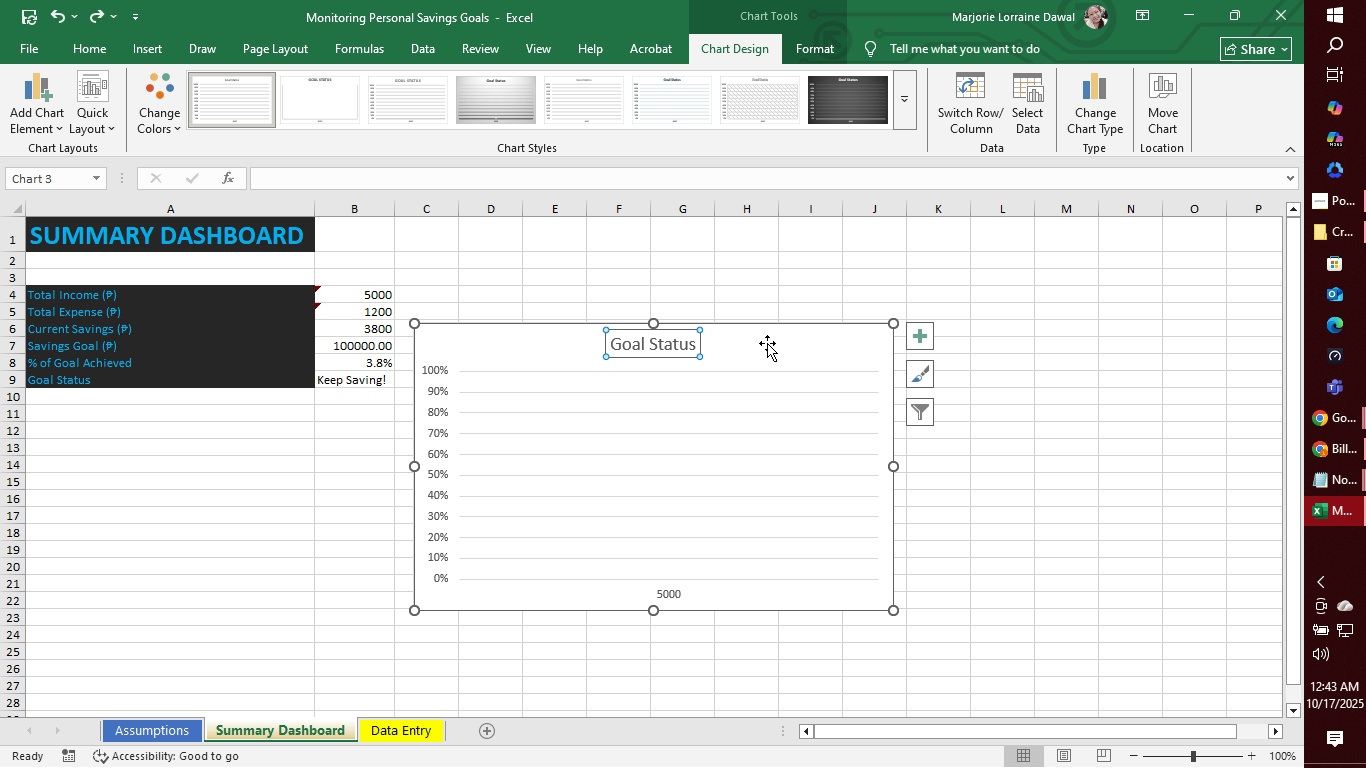 
left_click_drag(start_coordinate=[767, 332], to_coordinate=[813, 229])
 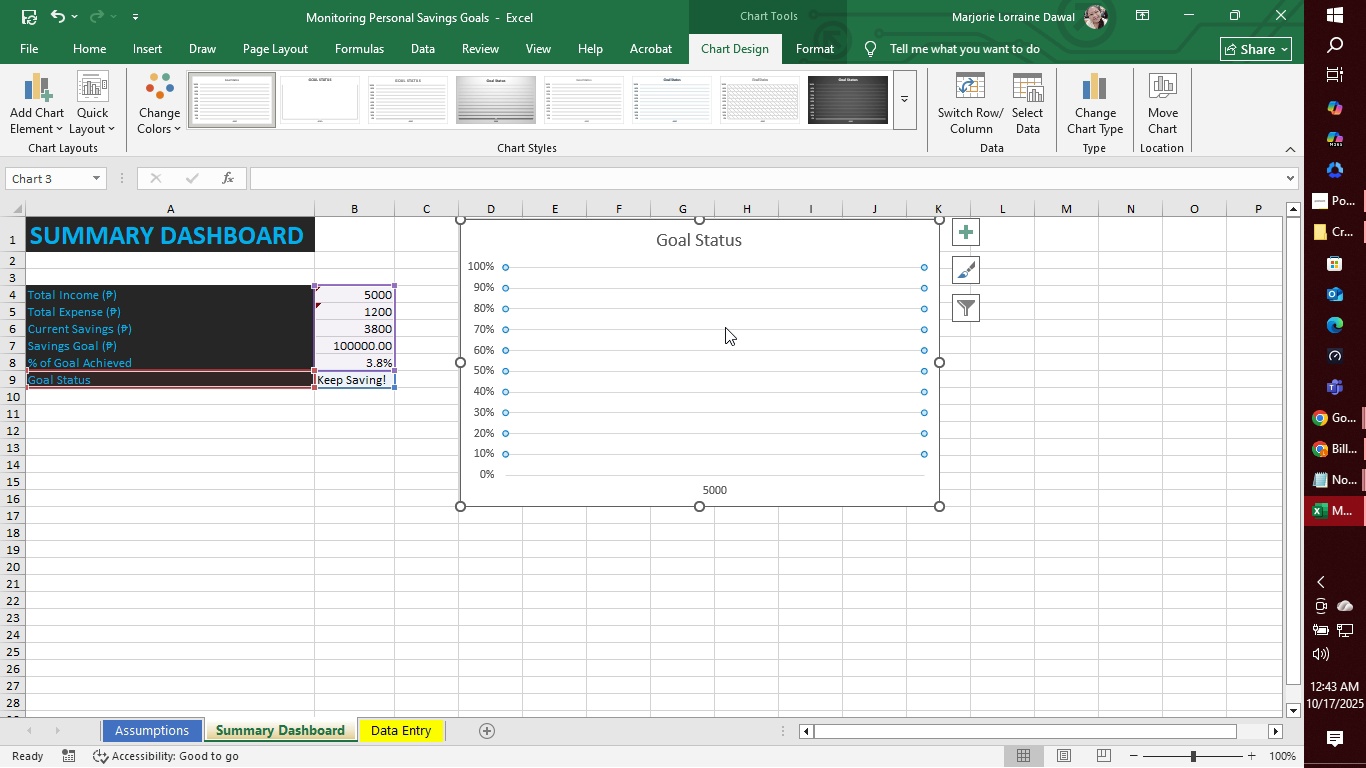 
left_click([725, 327])
 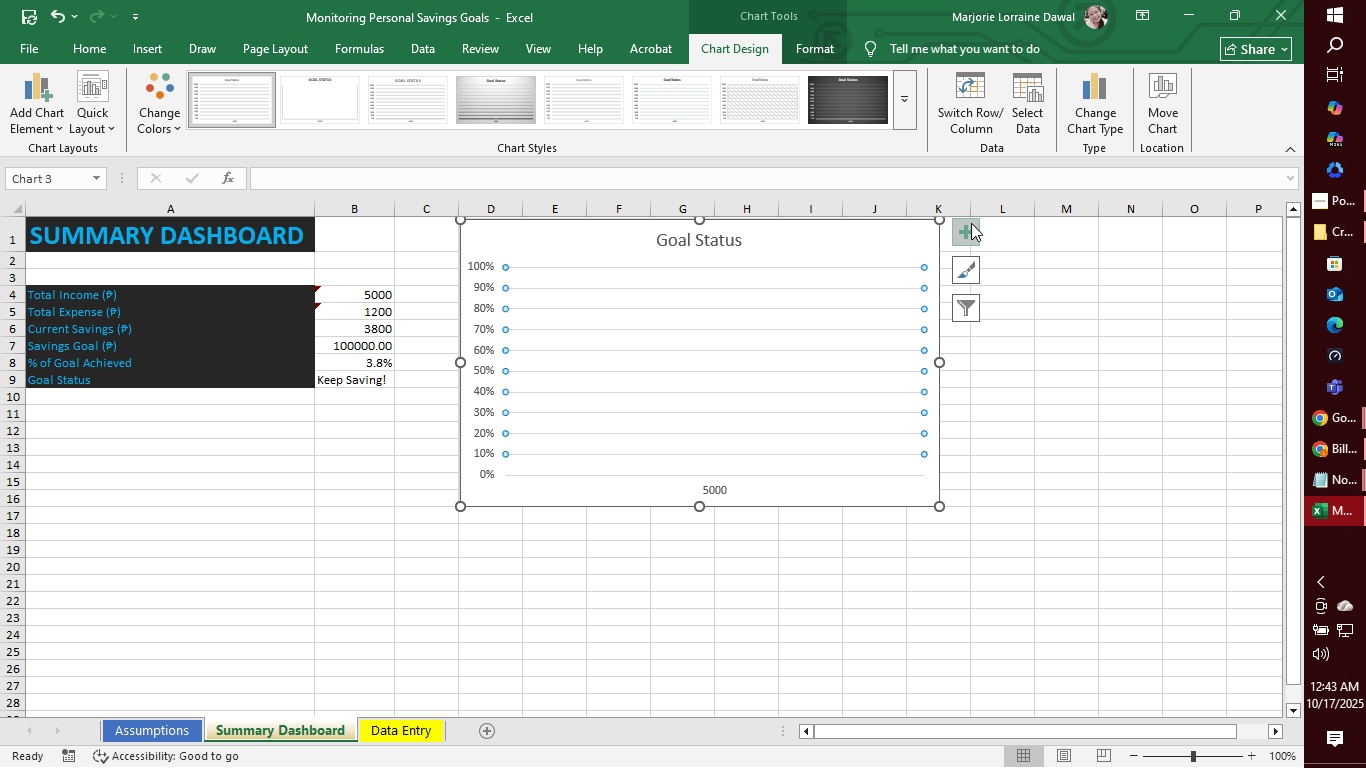 
left_click([966, 277])
 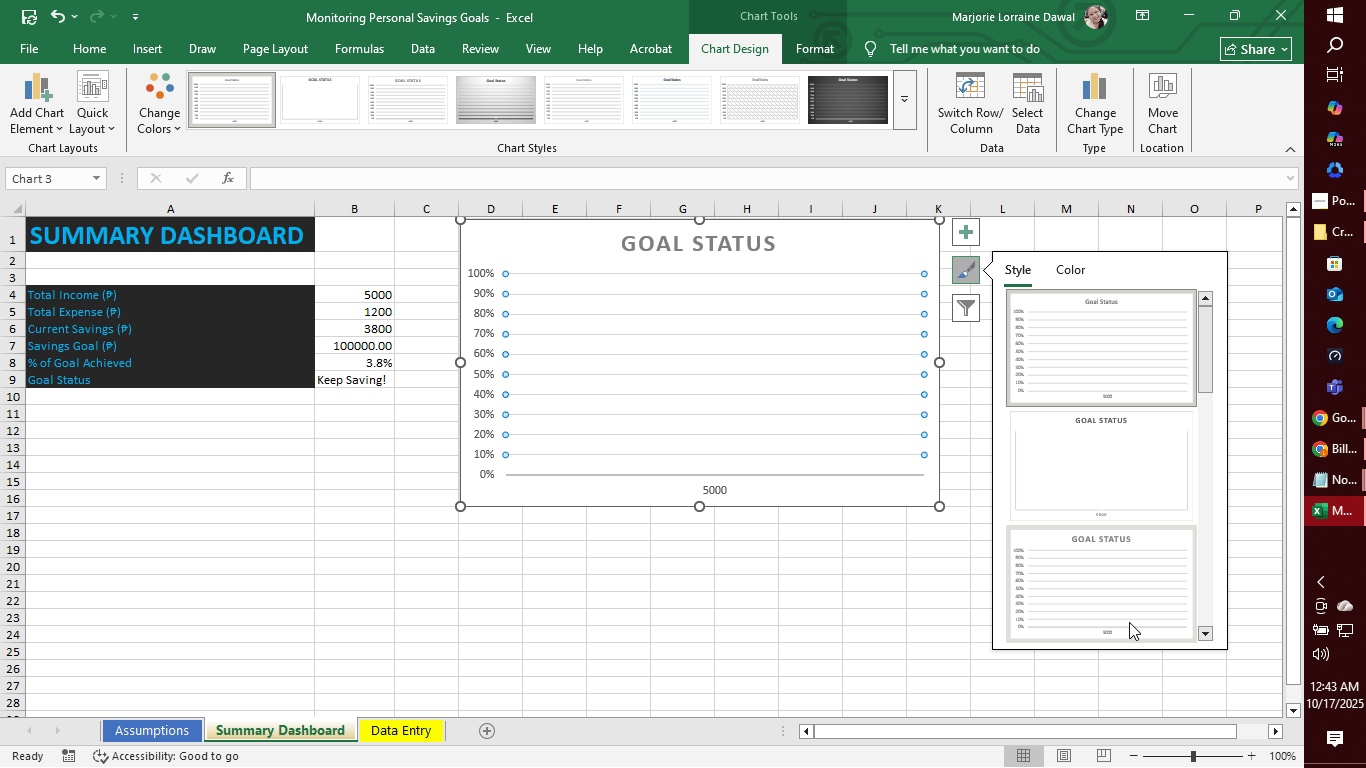 
scroll: coordinate [1124, 608], scroll_direction: down, amount: 4.0
 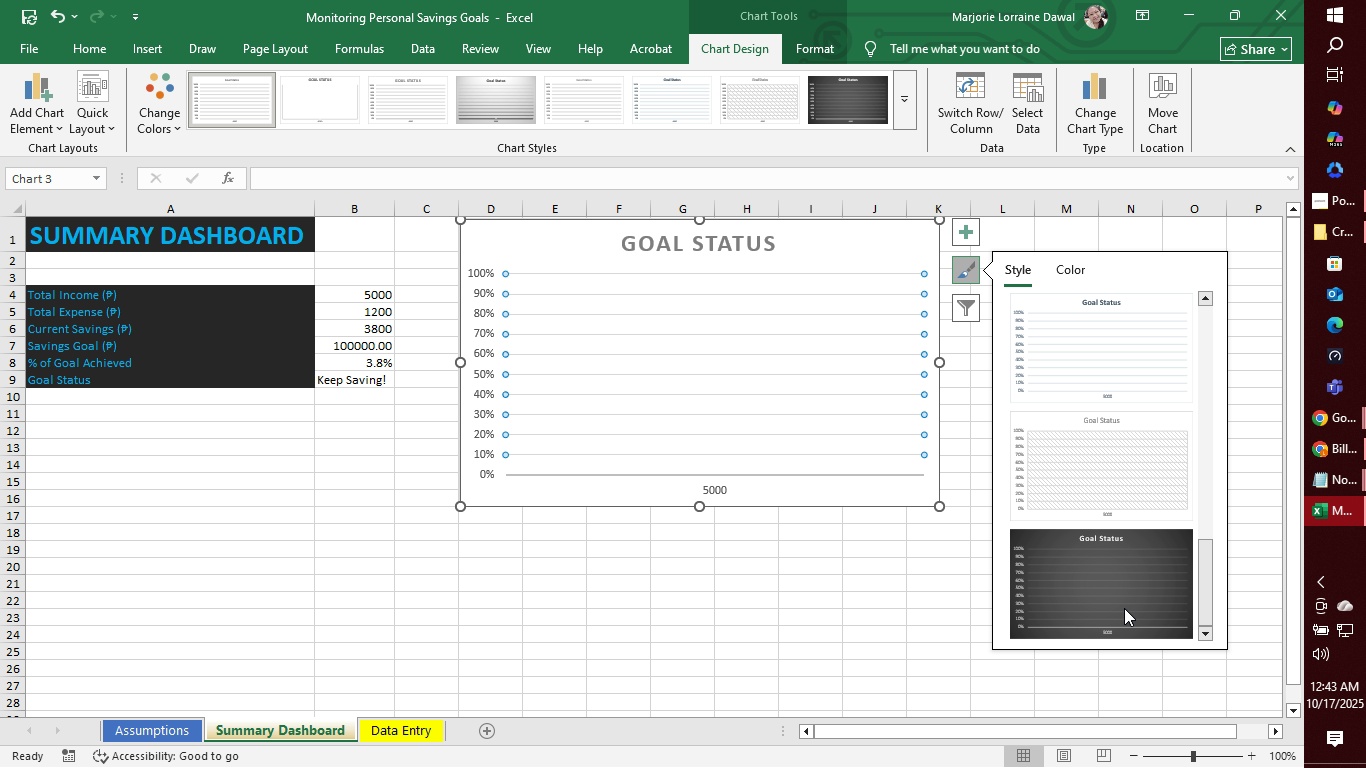 
scroll: coordinate [1124, 608], scroll_direction: up, amount: 2.0
 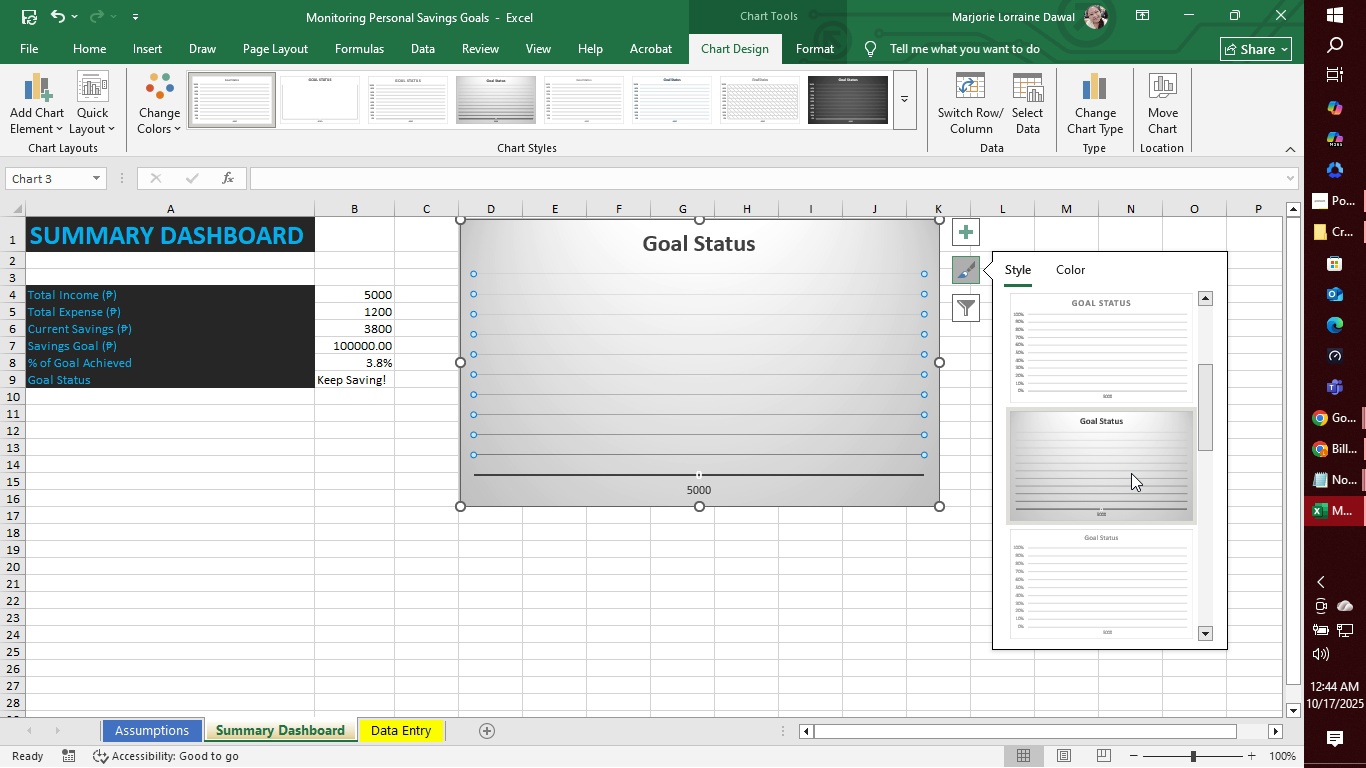 
left_click([1131, 473])
 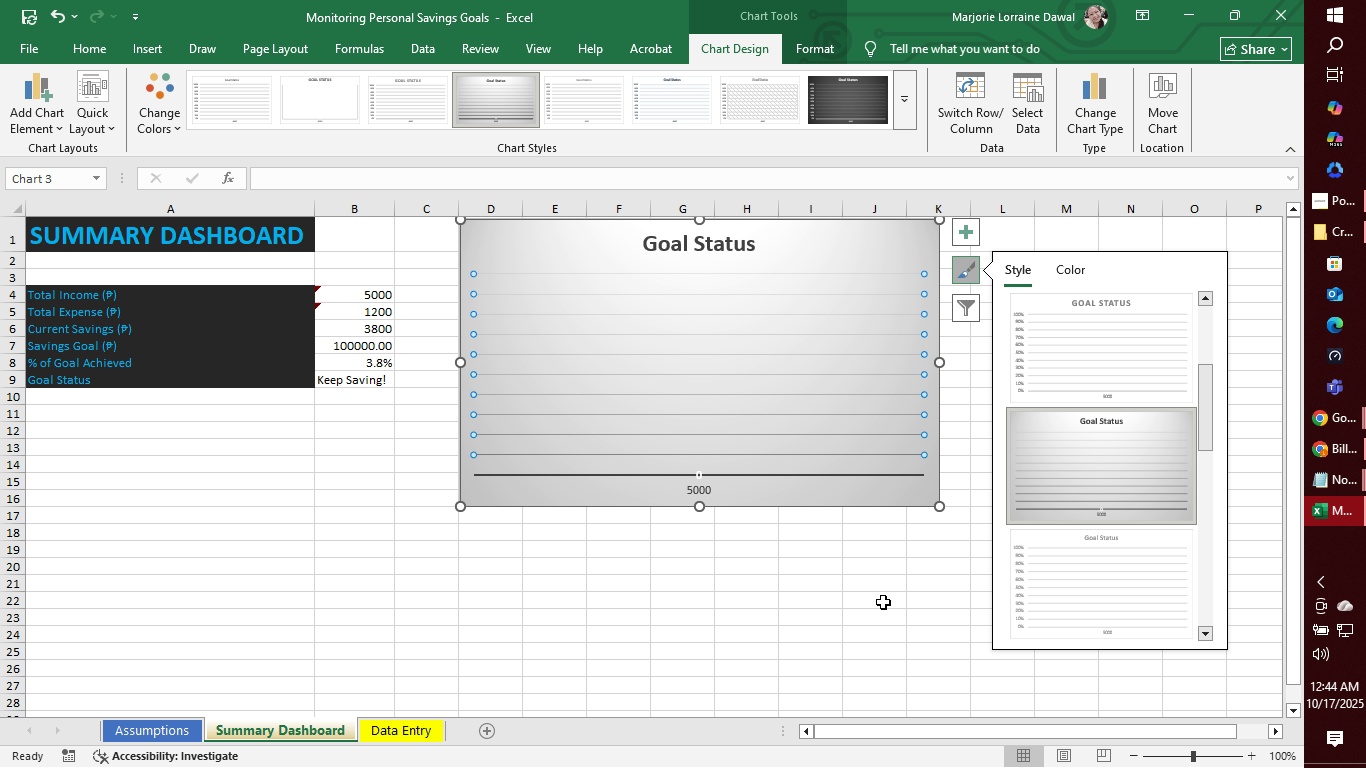 
left_click([882, 602])
 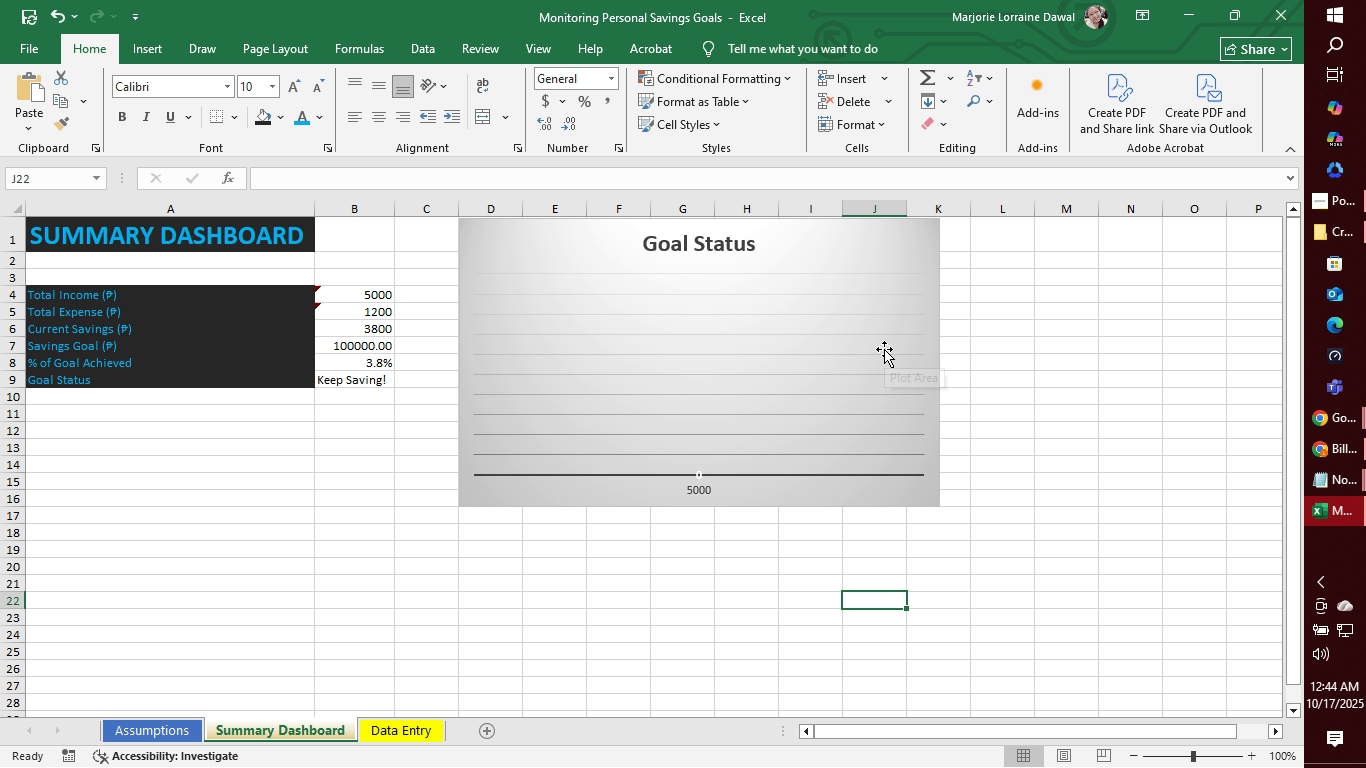 
left_click([884, 349])
 